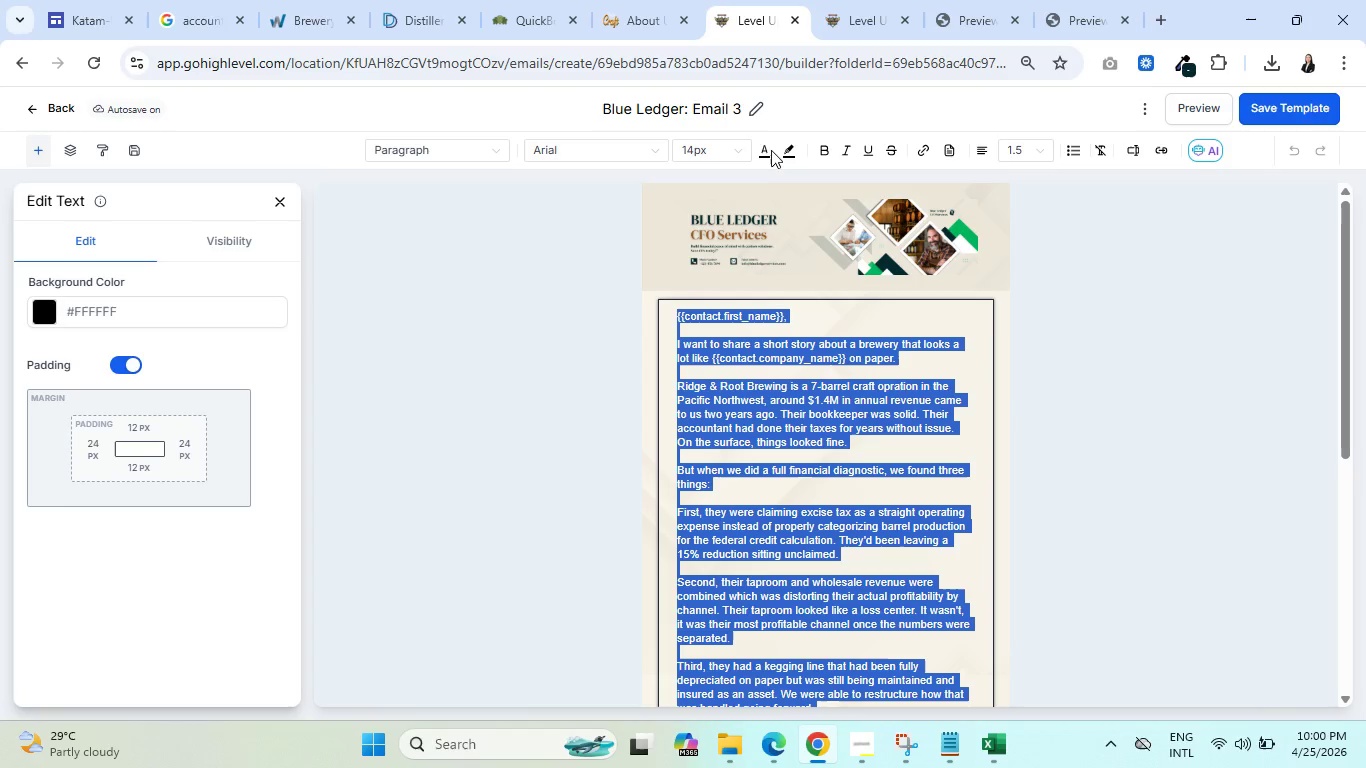 
left_click([765, 151])
 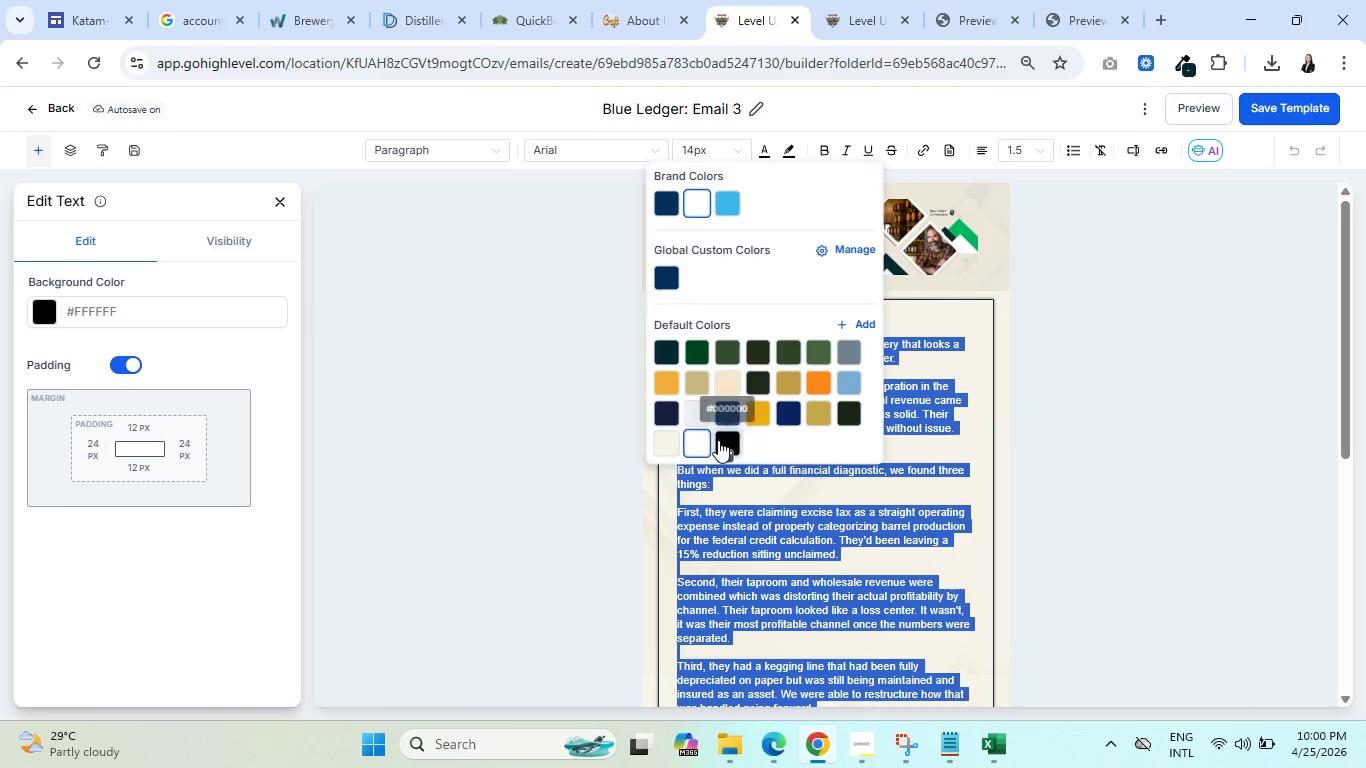 
left_click([727, 436])
 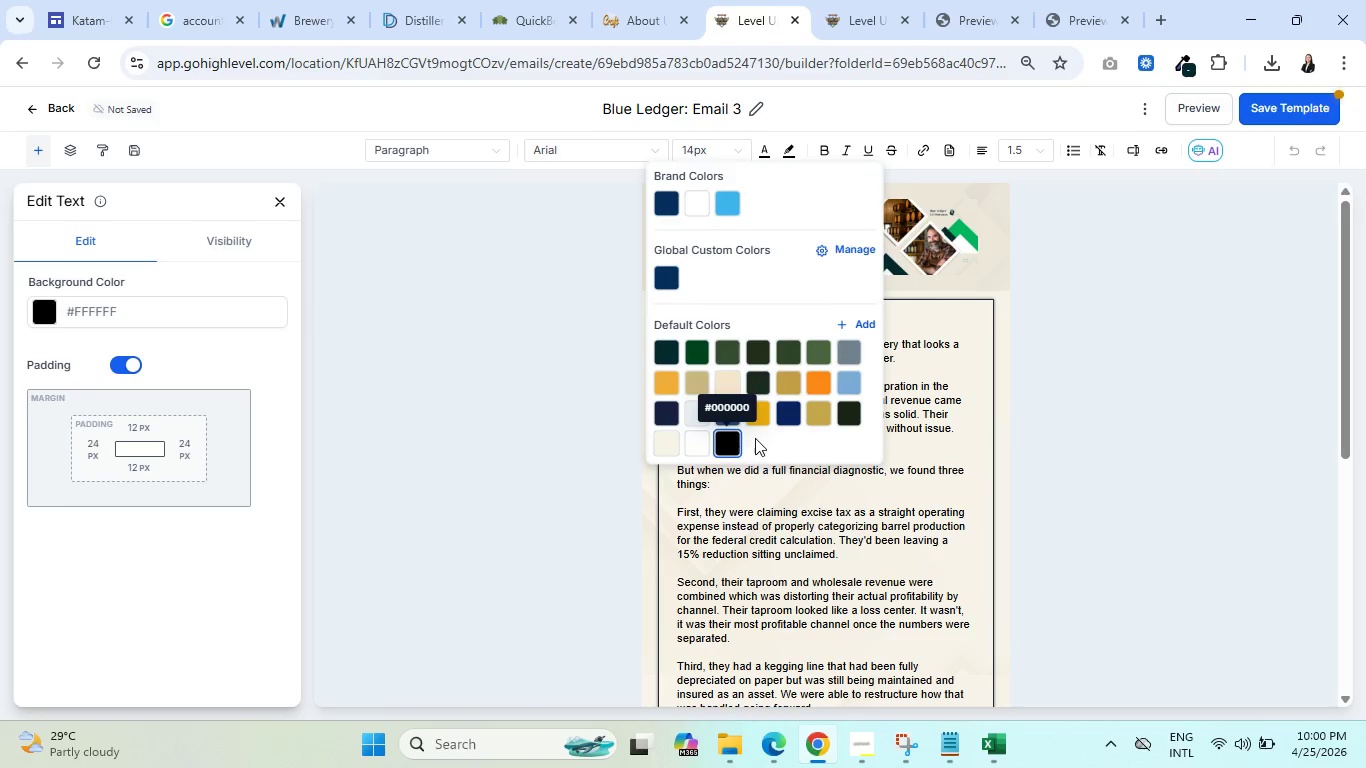 
left_click([765, 441])
 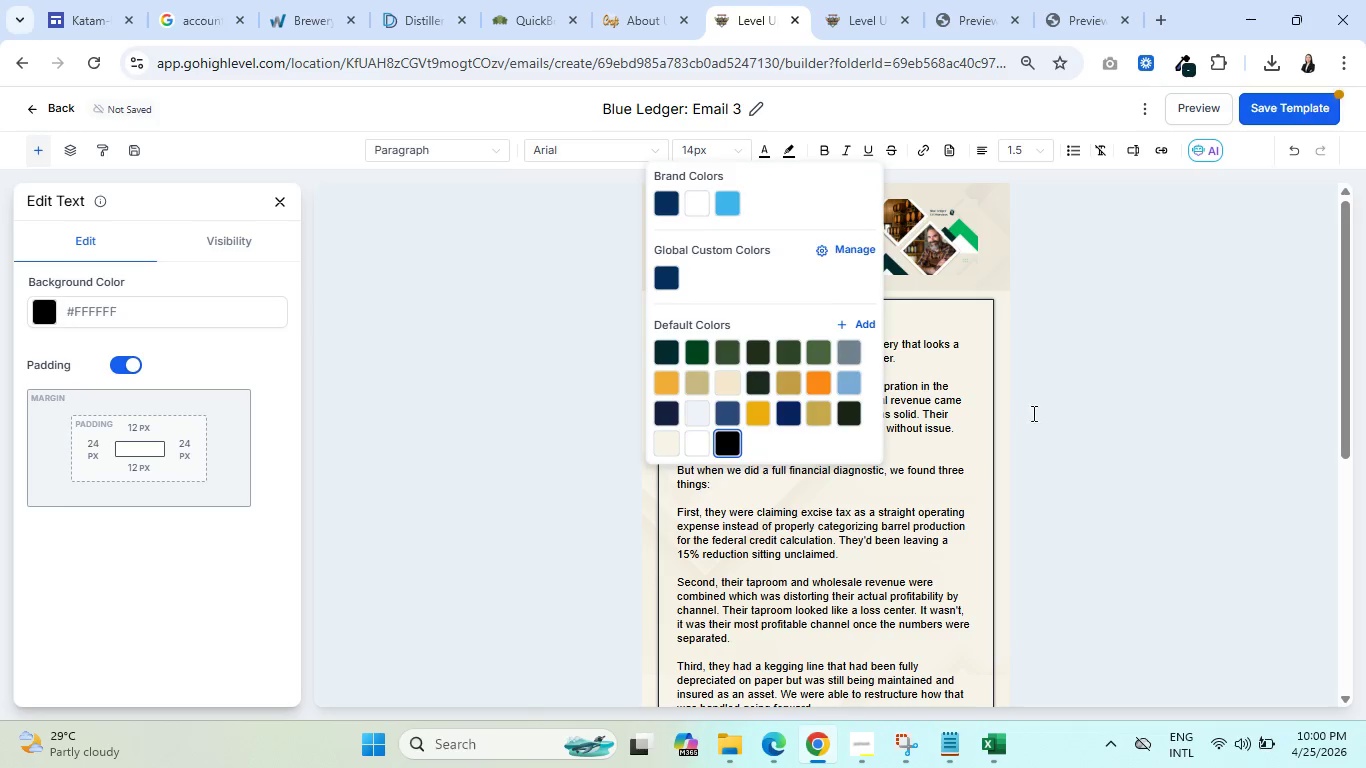 
left_click([1135, 401])
 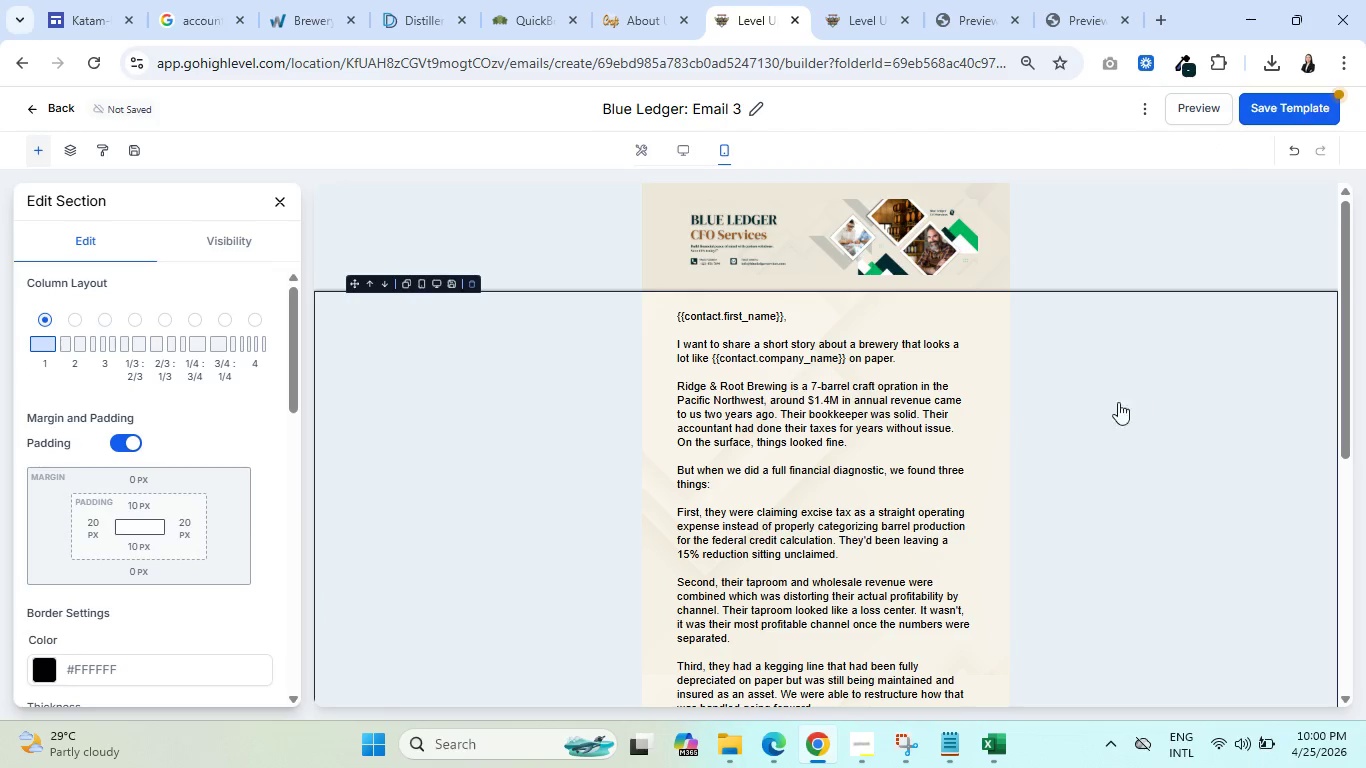 
scroll: coordinate [1004, 410], scroll_direction: down, amount: 6.0
 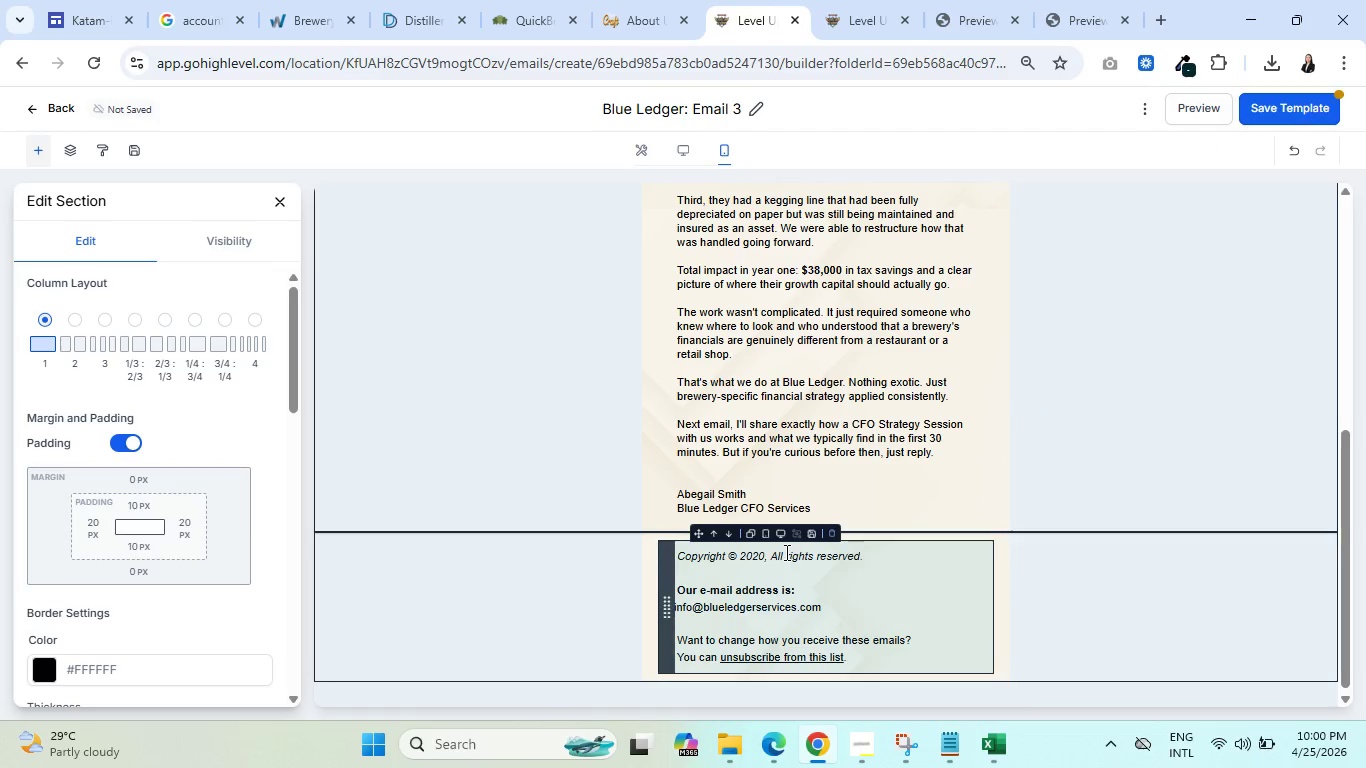 
left_click([785, 552])
 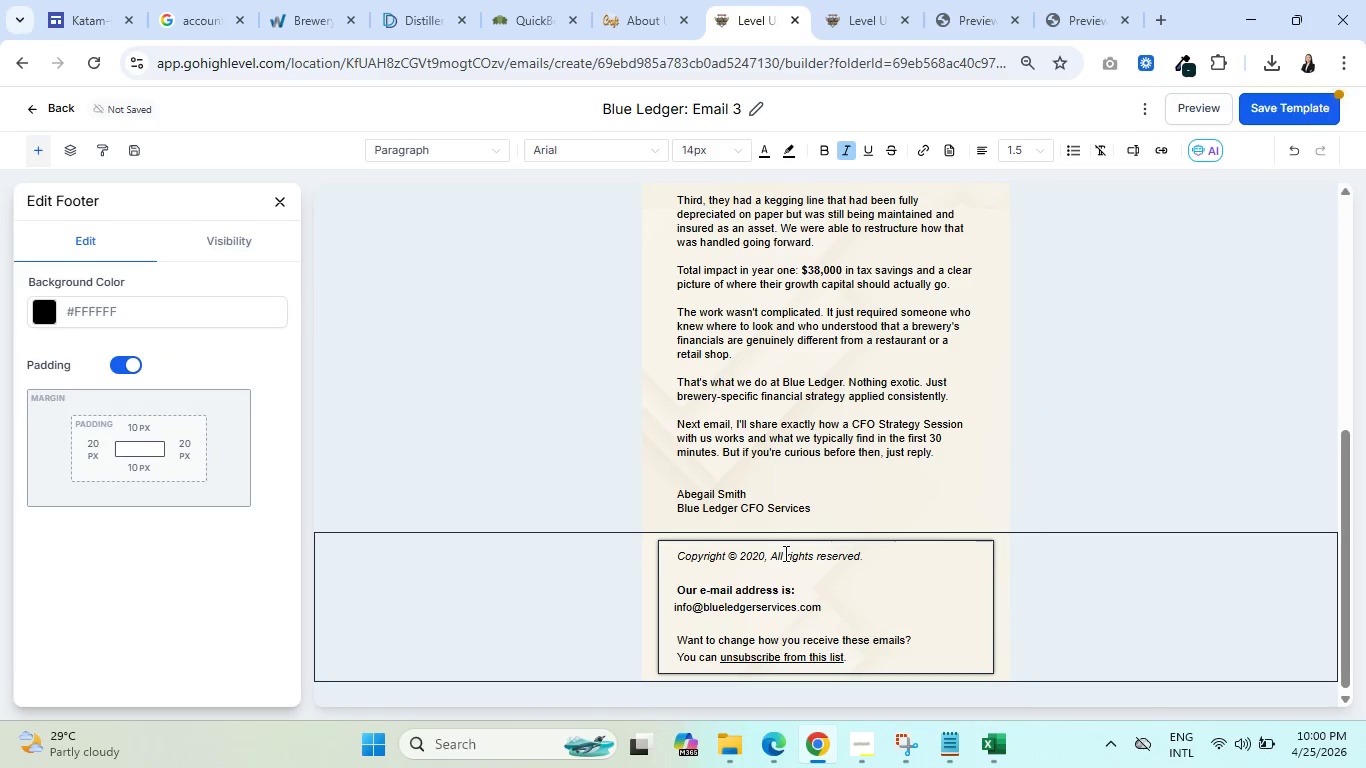 
key(Control+A)
 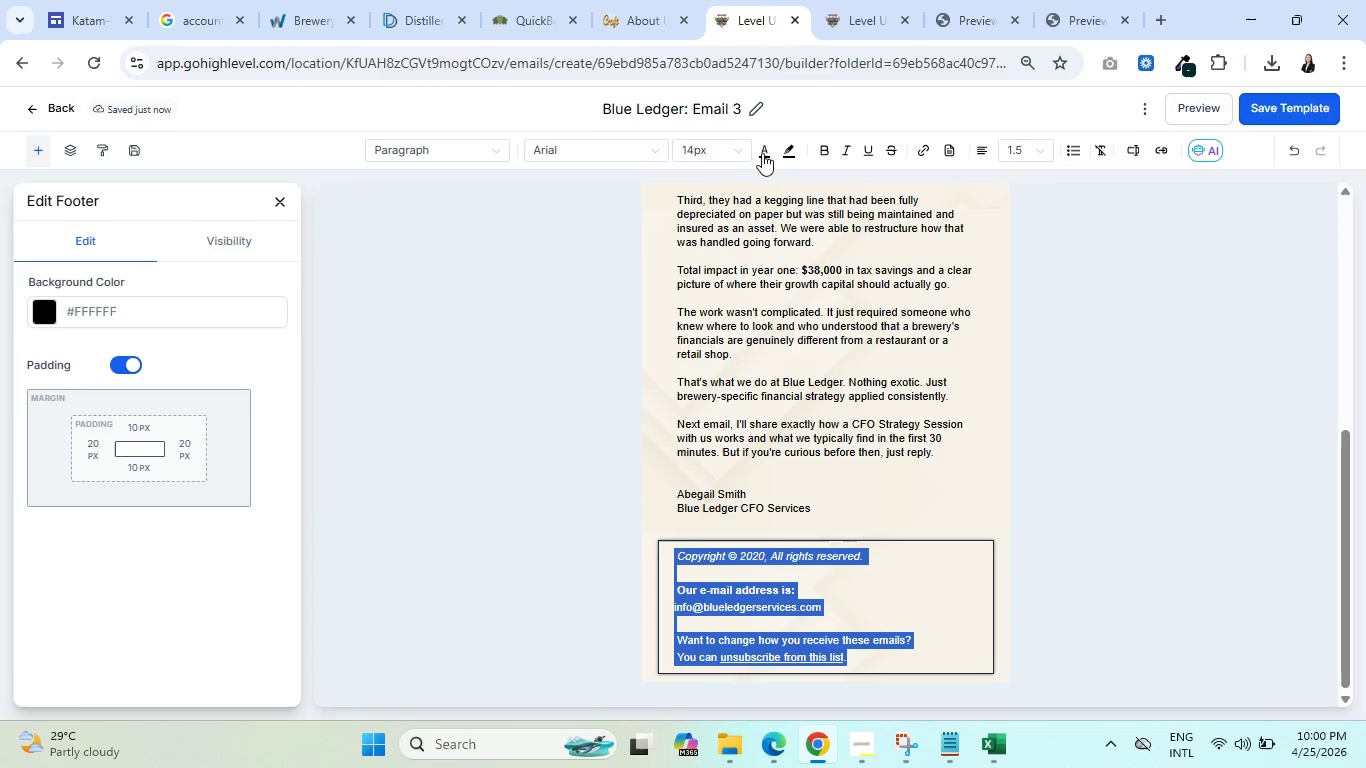 
left_click([763, 154])
 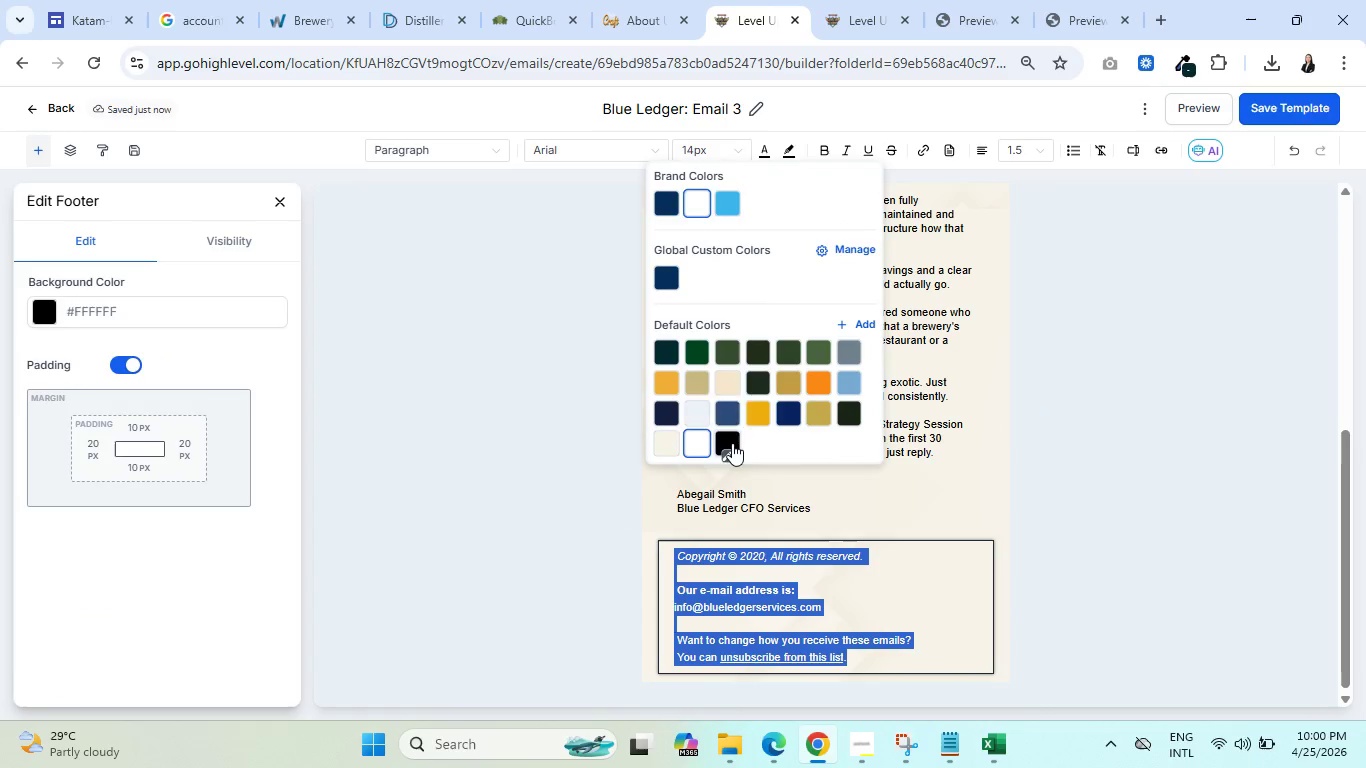 
left_click([729, 441])
 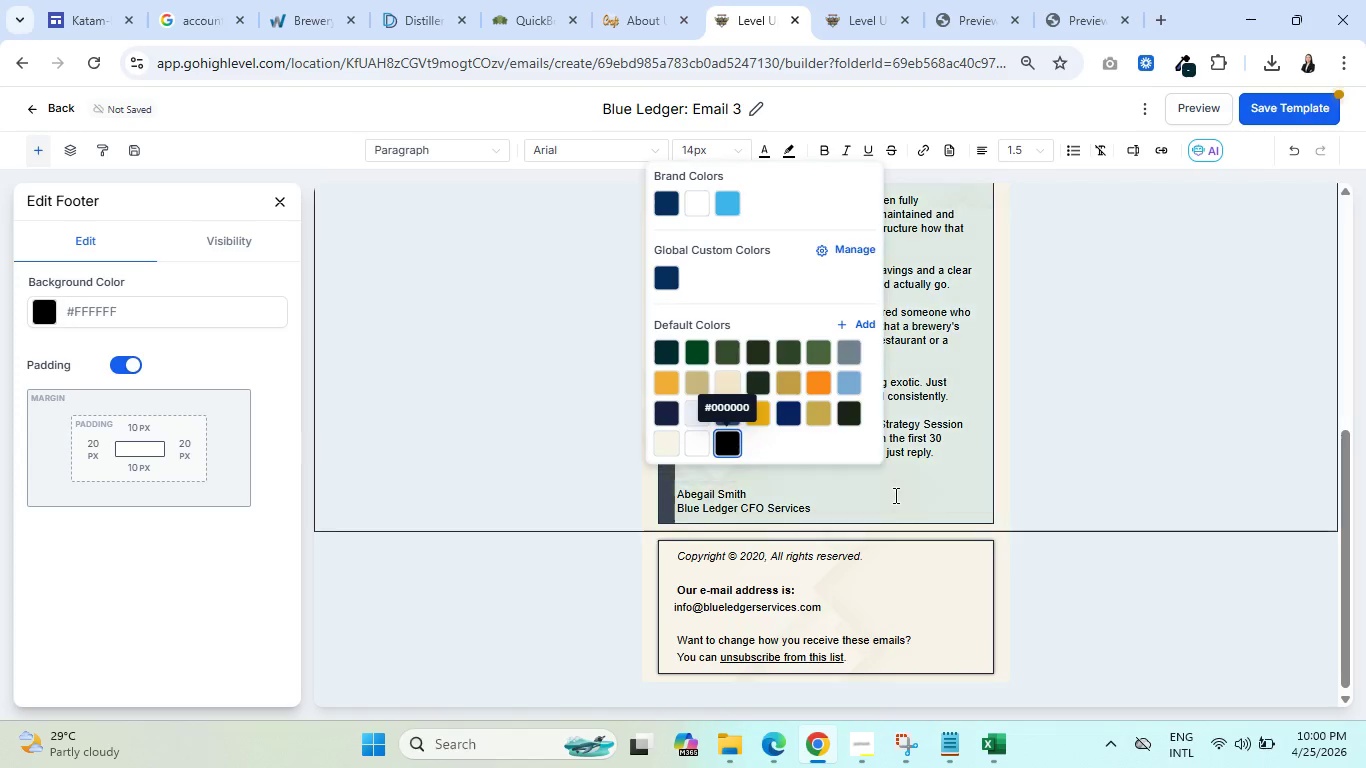 
left_click([920, 507])
 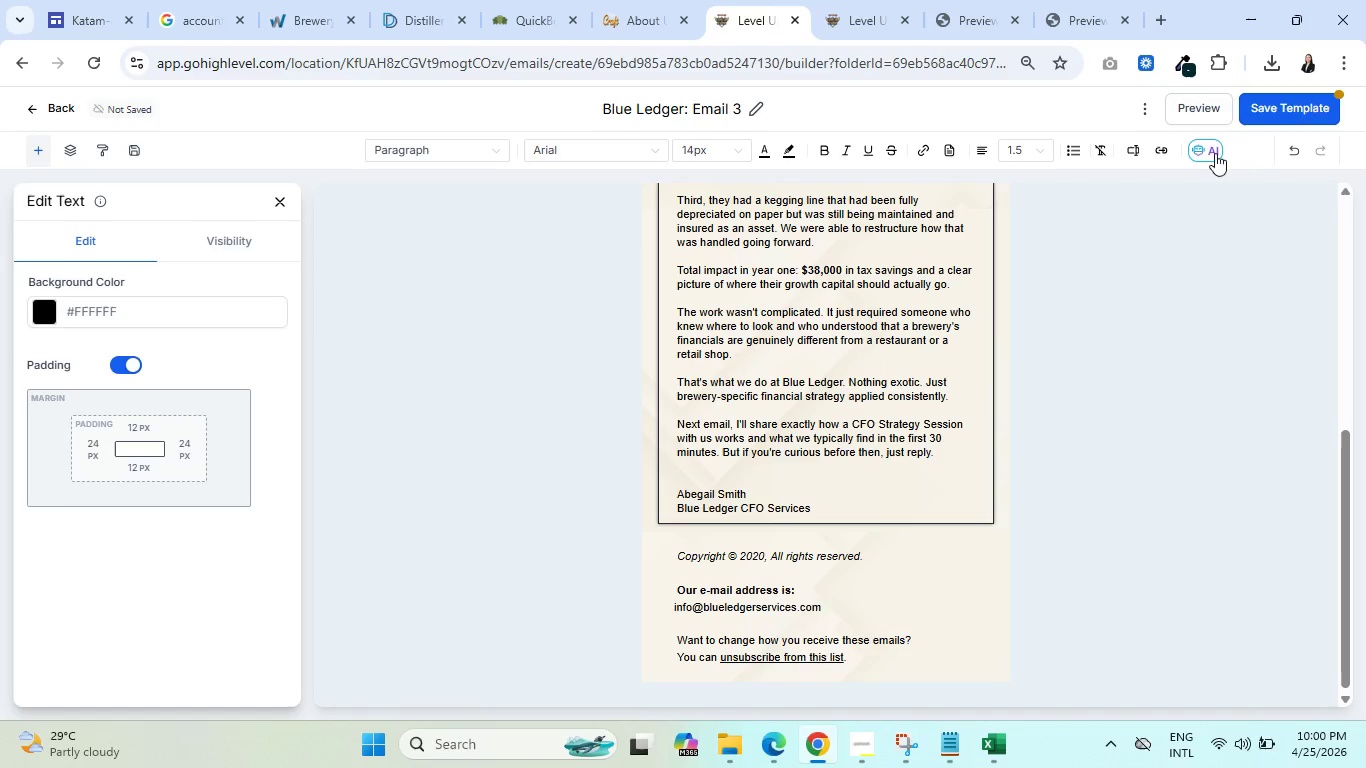 
left_click([1255, 104])
 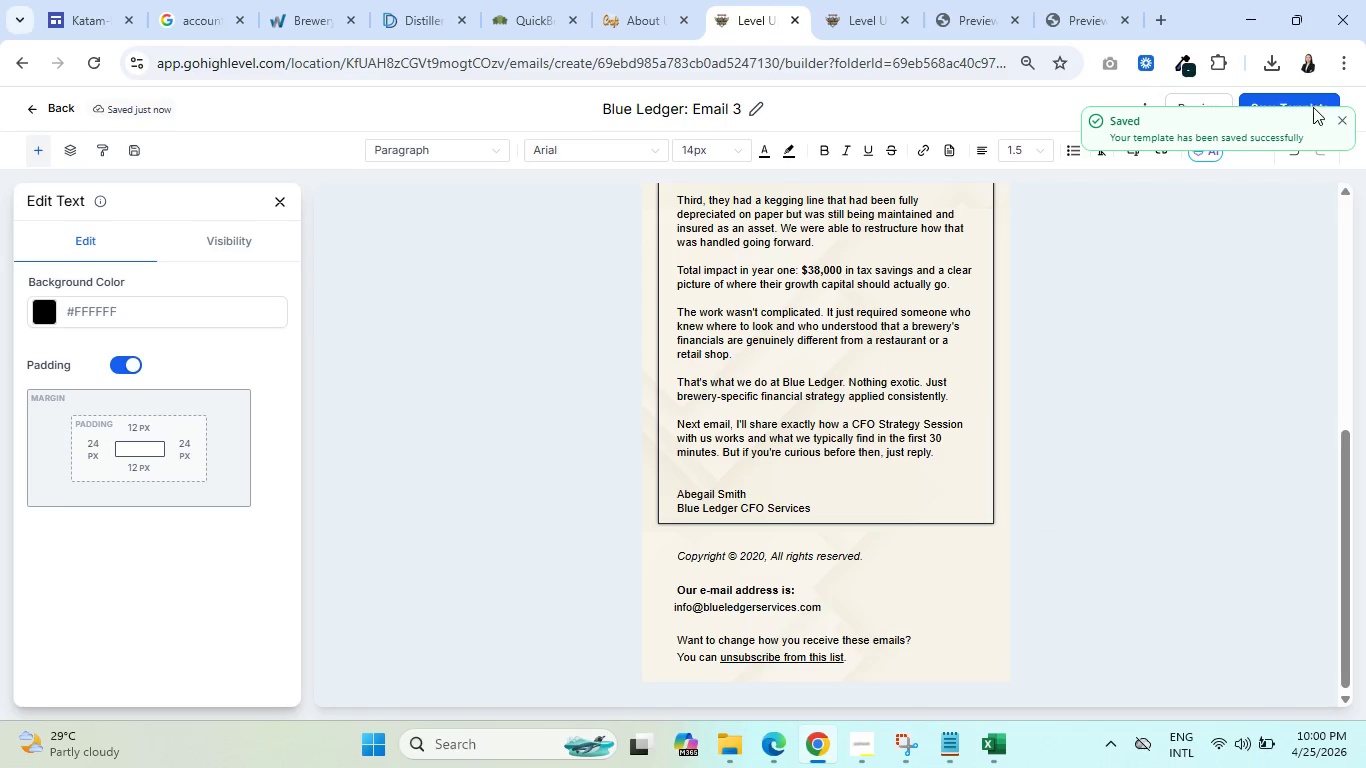 
left_click([1336, 116])
 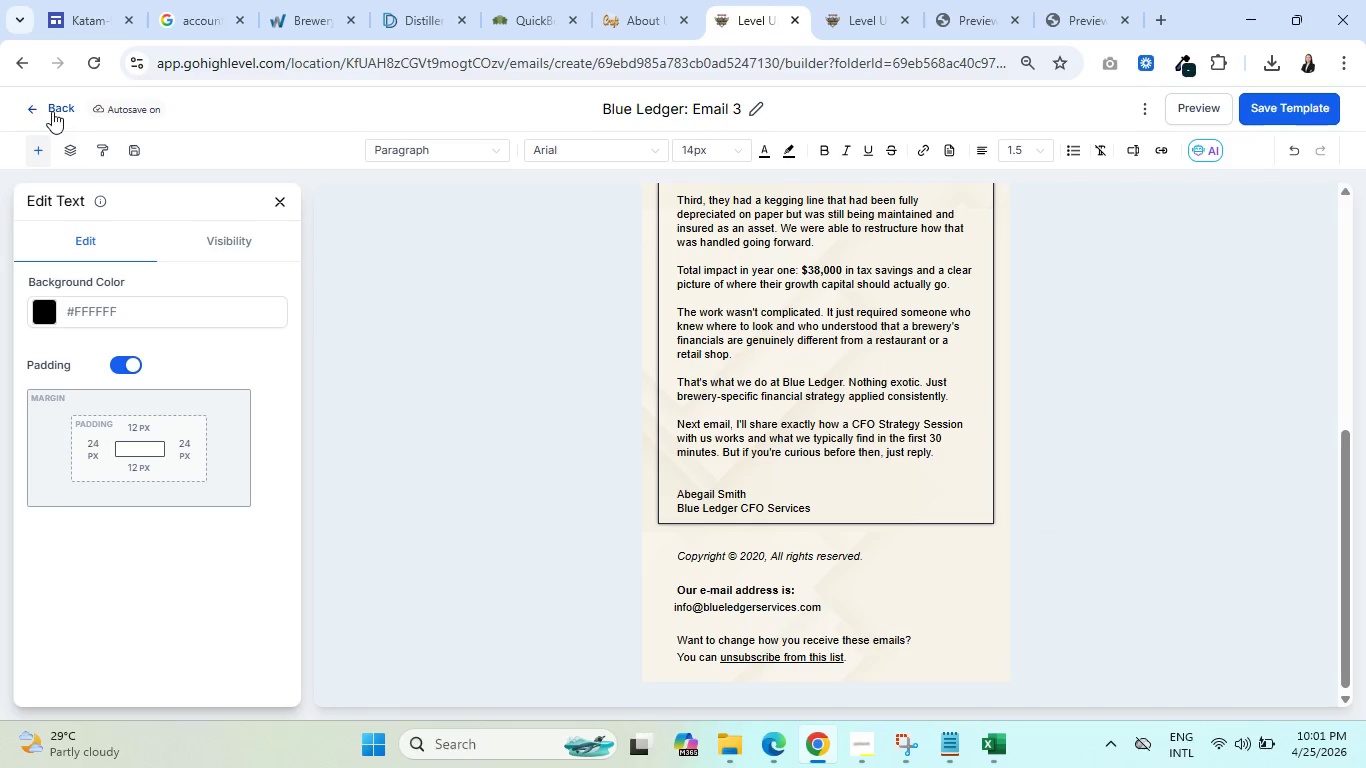 
left_click([32, 105])
 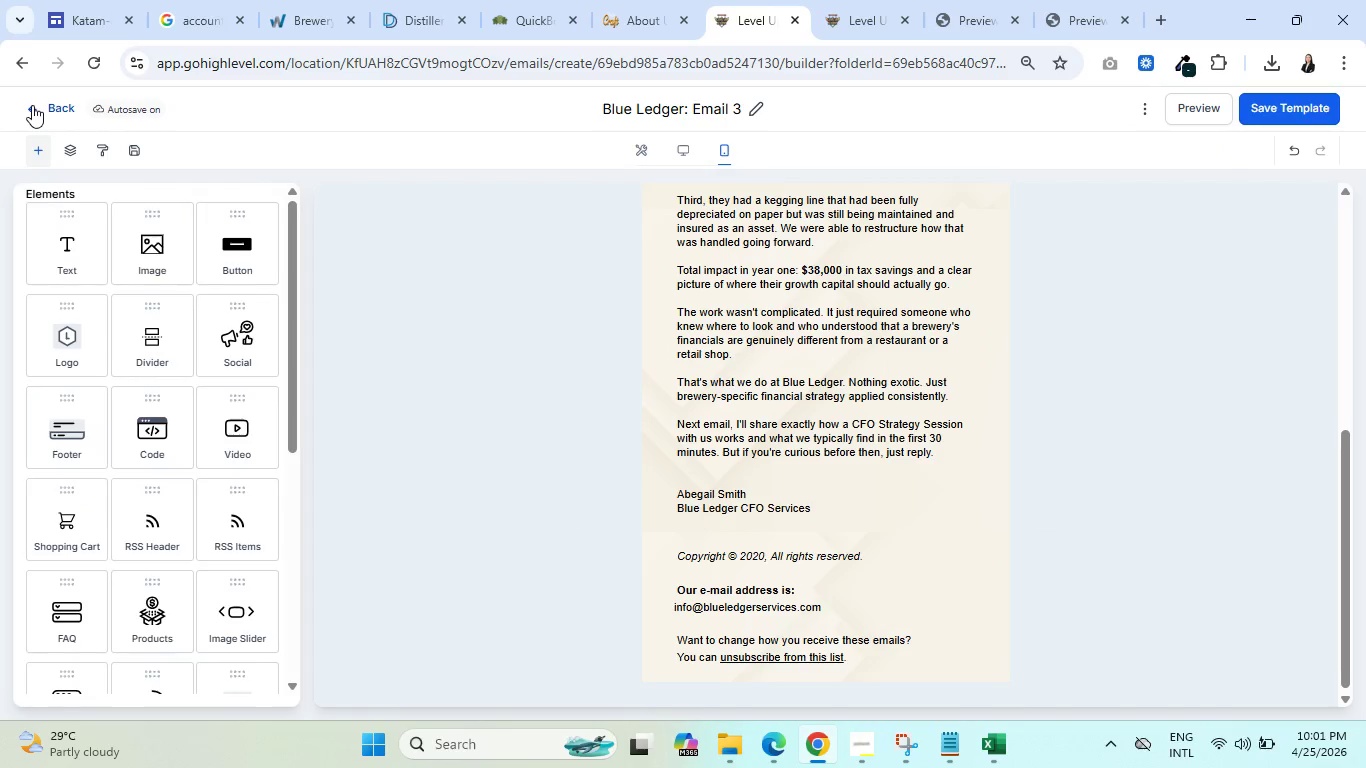 
left_click([32, 105])
 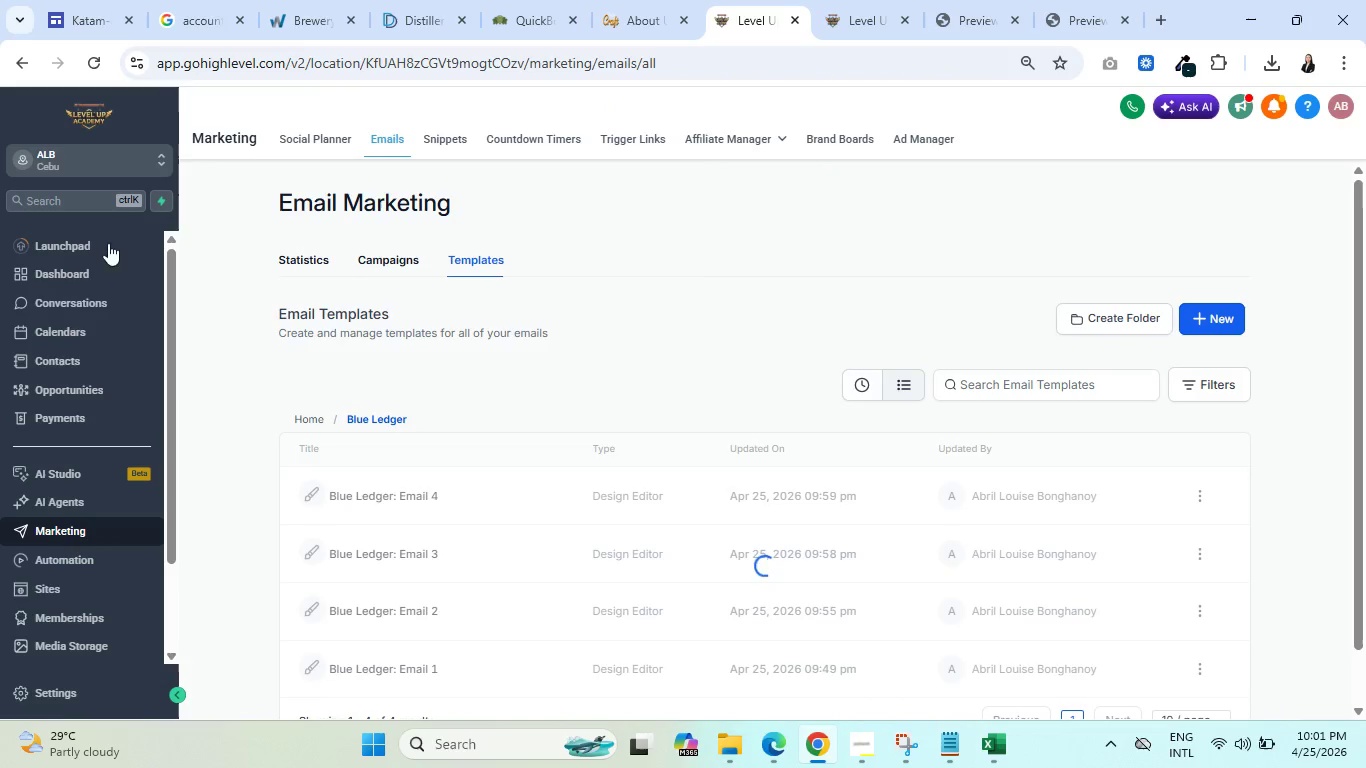 
scroll: coordinate [374, 510], scroll_direction: down, amount: 1.0
 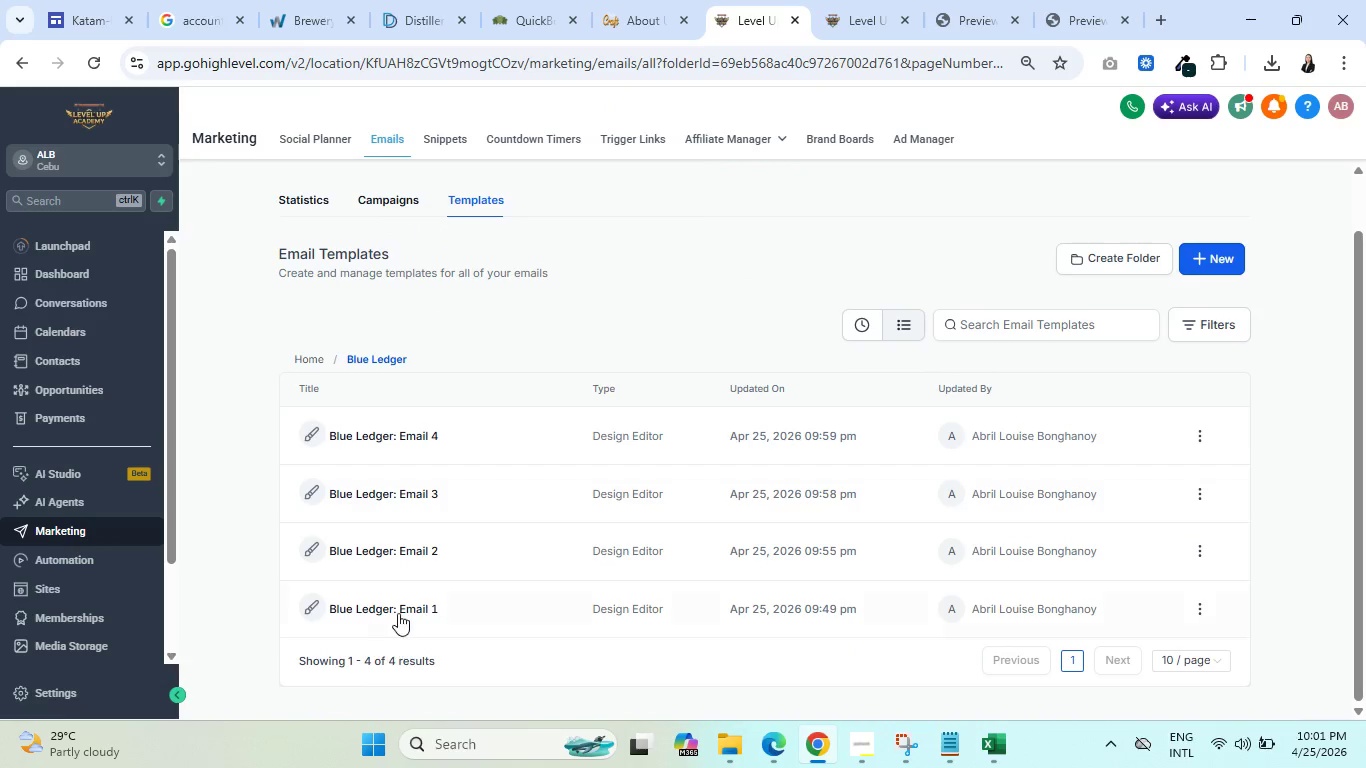 
left_click([401, 605])
 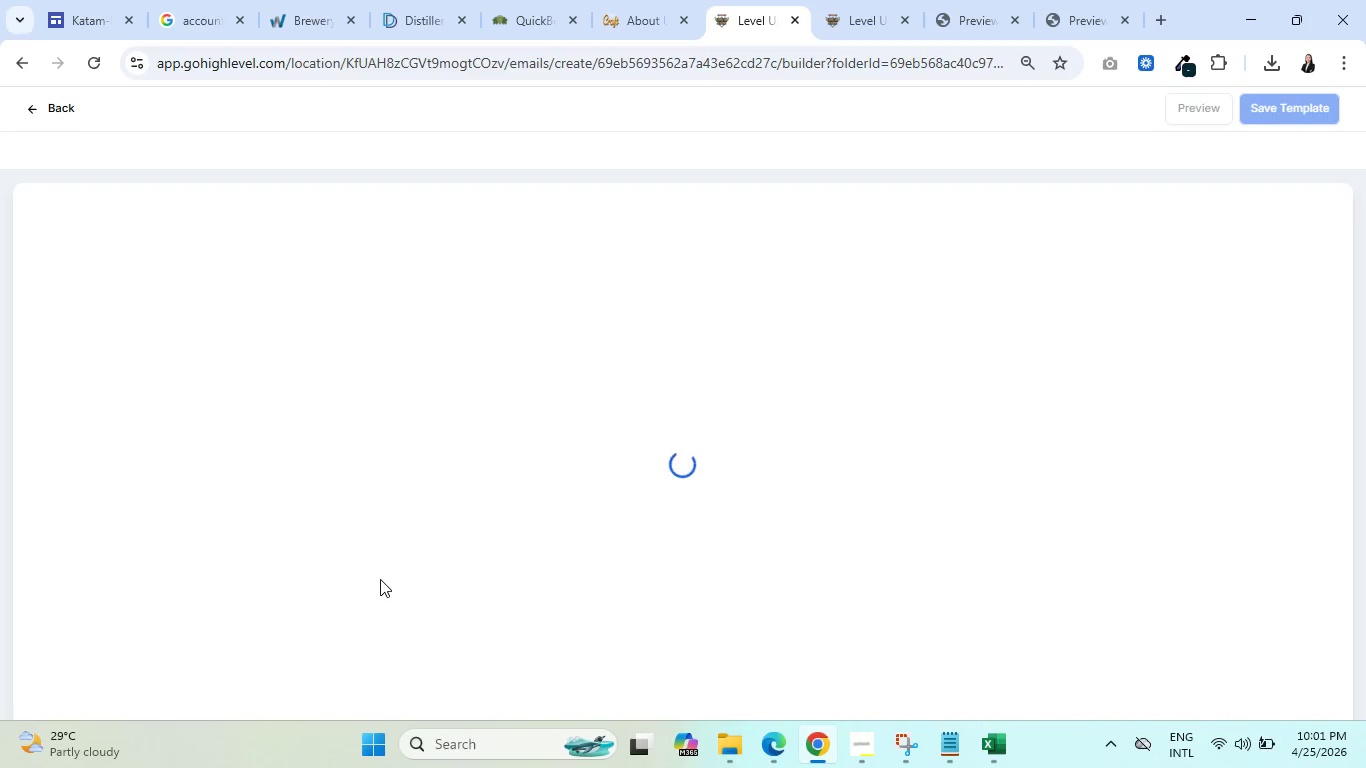 
left_click([719, 424])
 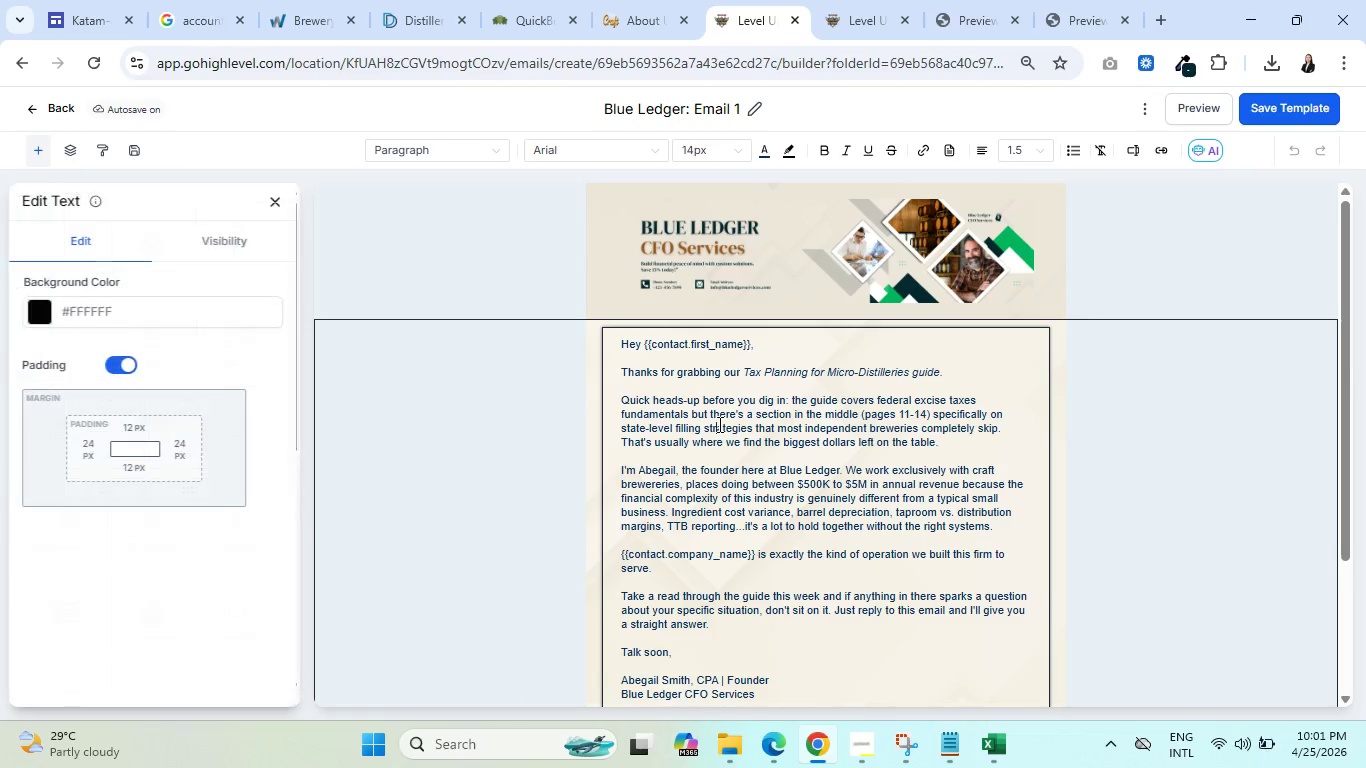 
key(Control+A)
 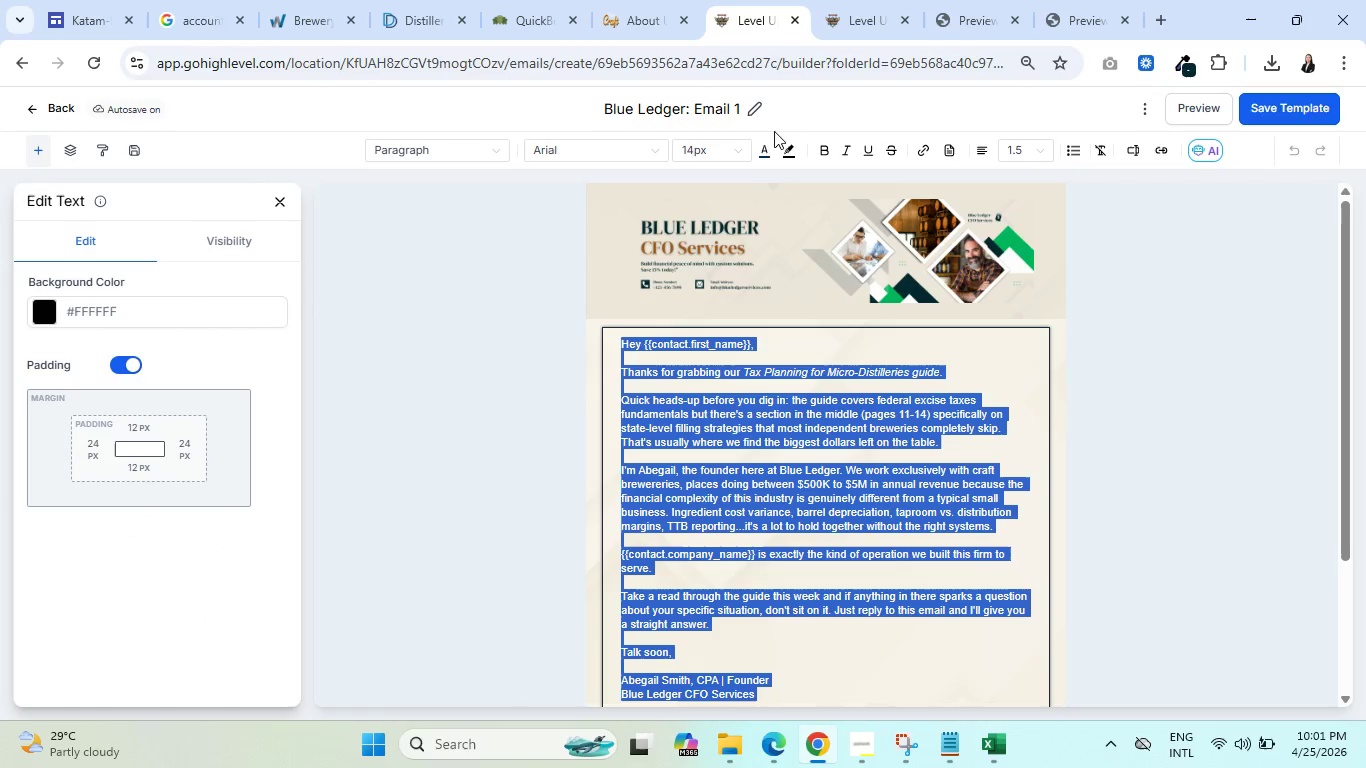 
left_click([761, 150])
 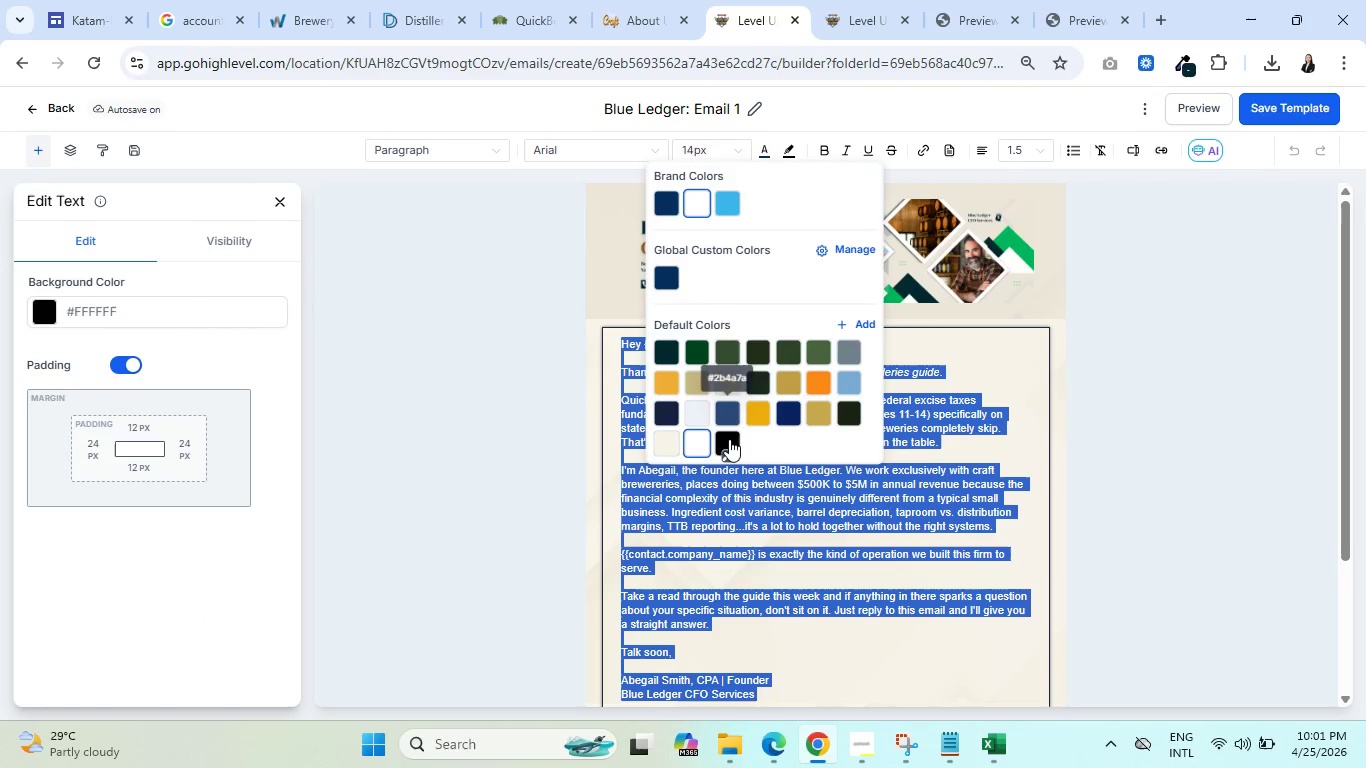 
left_click([729, 439])
 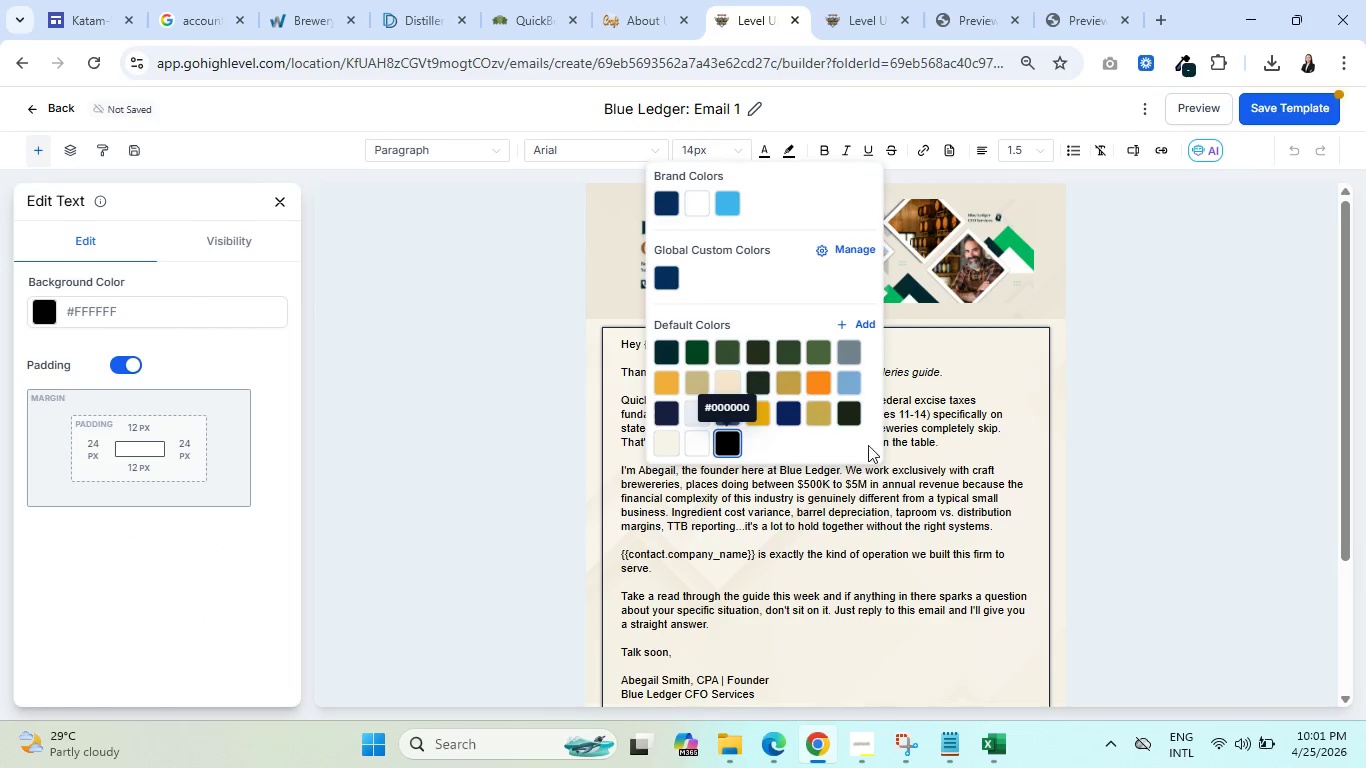 
left_click([929, 452])
 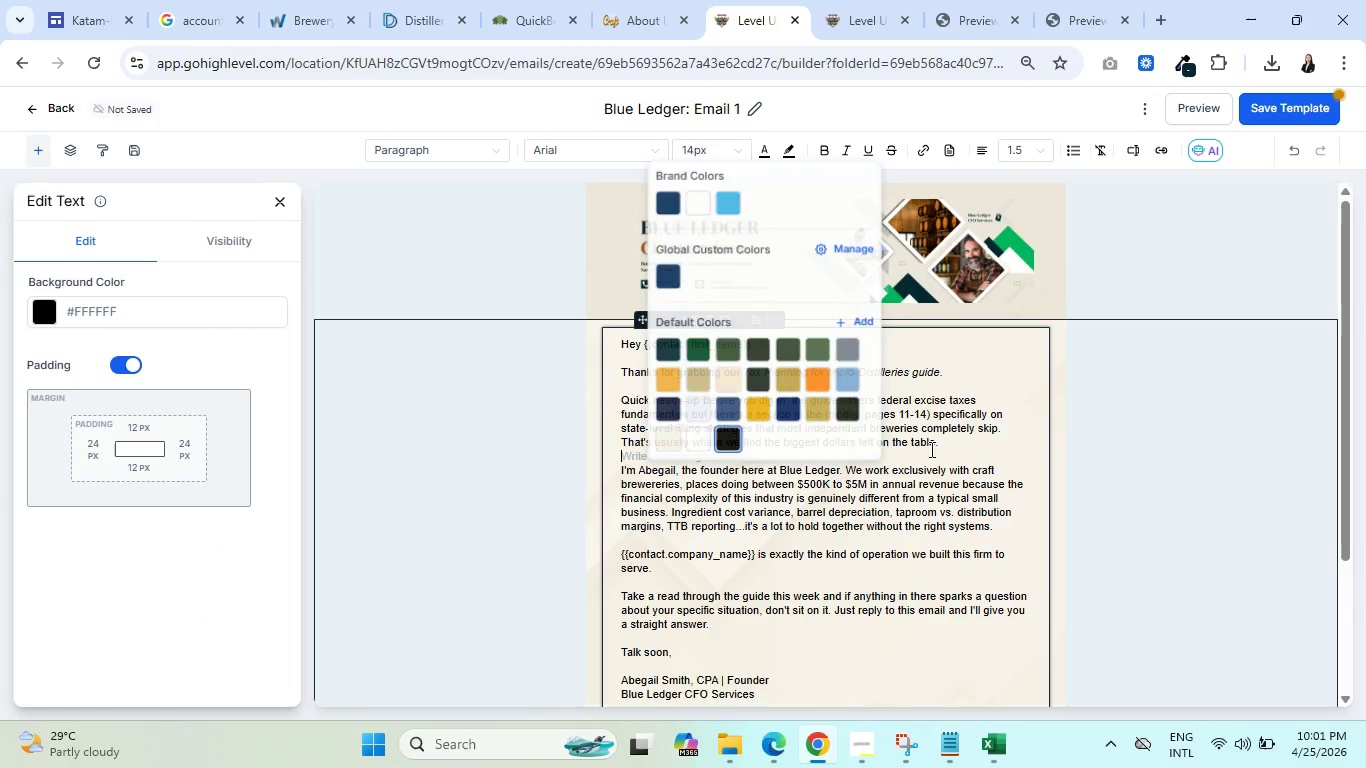 
scroll: coordinate [930, 446], scroll_direction: down, amount: 6.0
 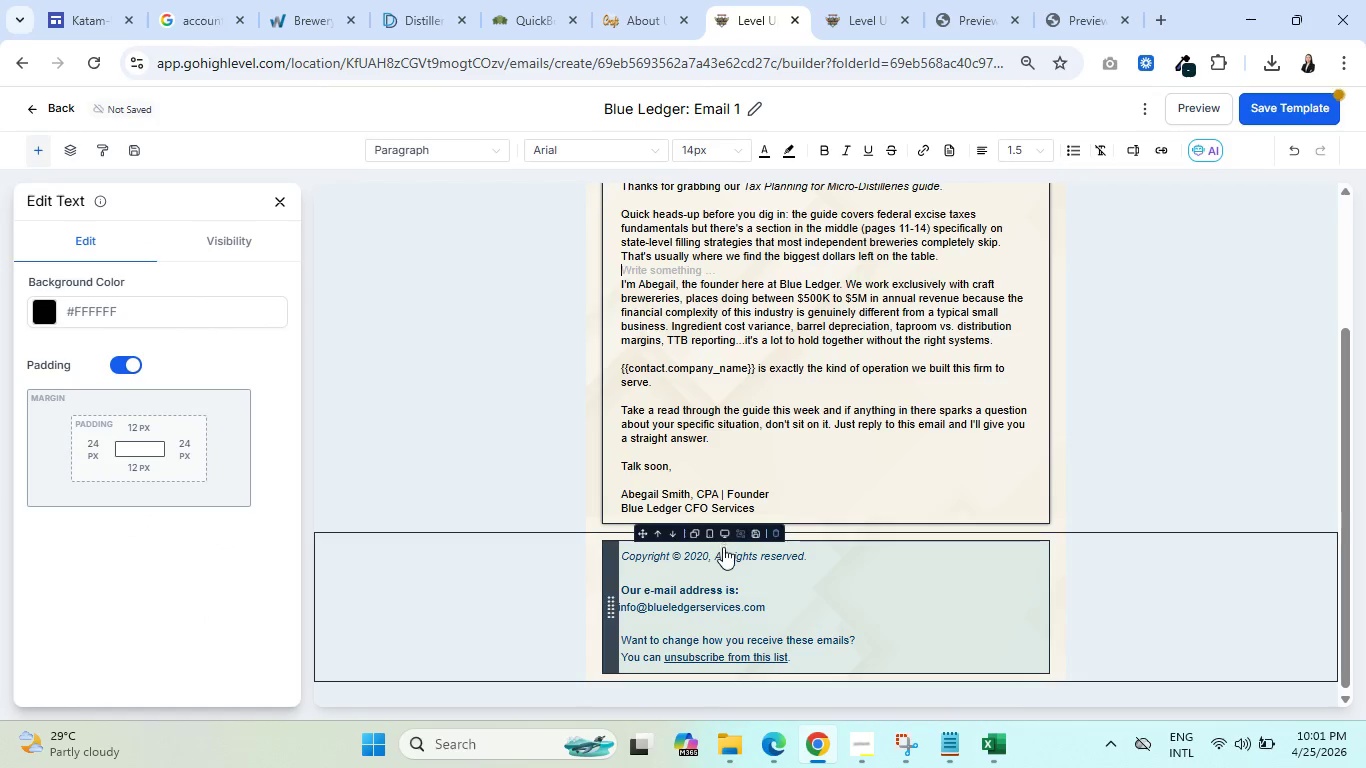 
left_click([724, 552])
 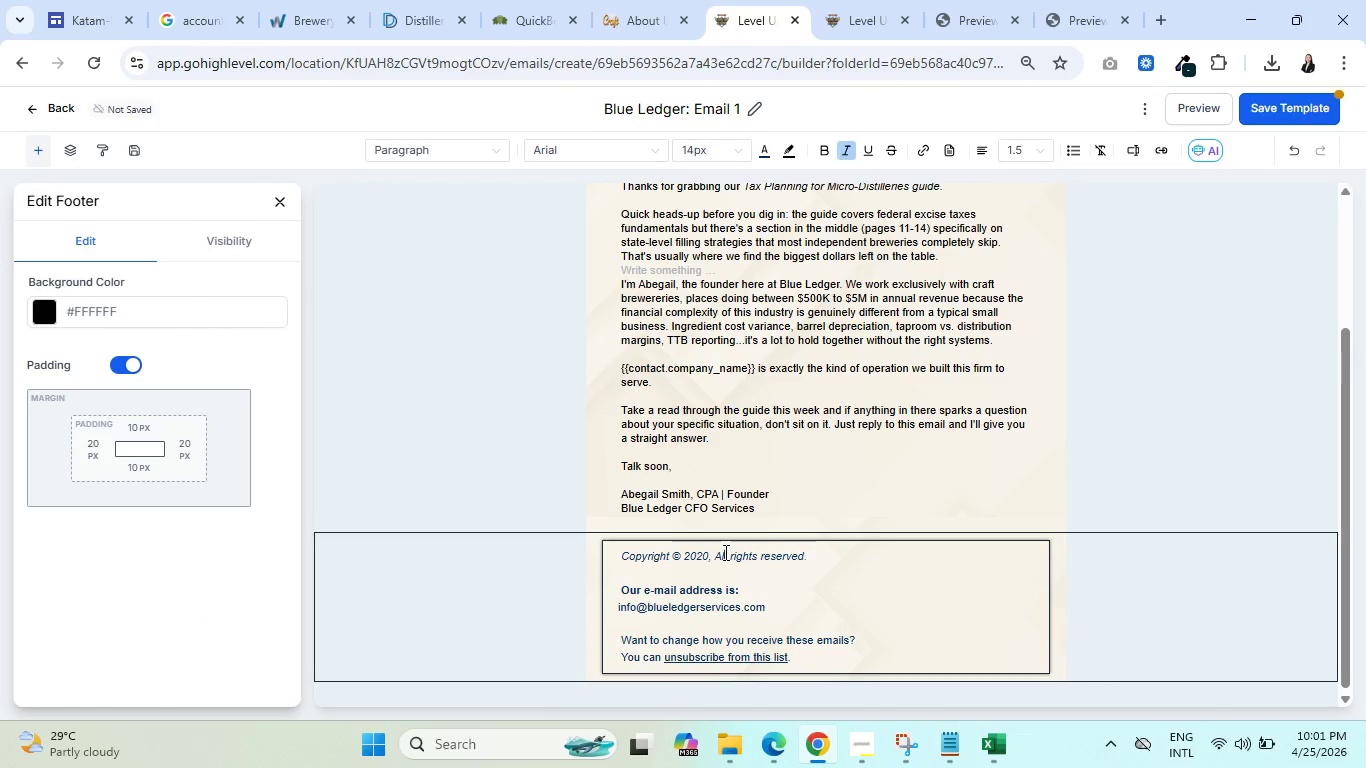 
key(Control+A)
 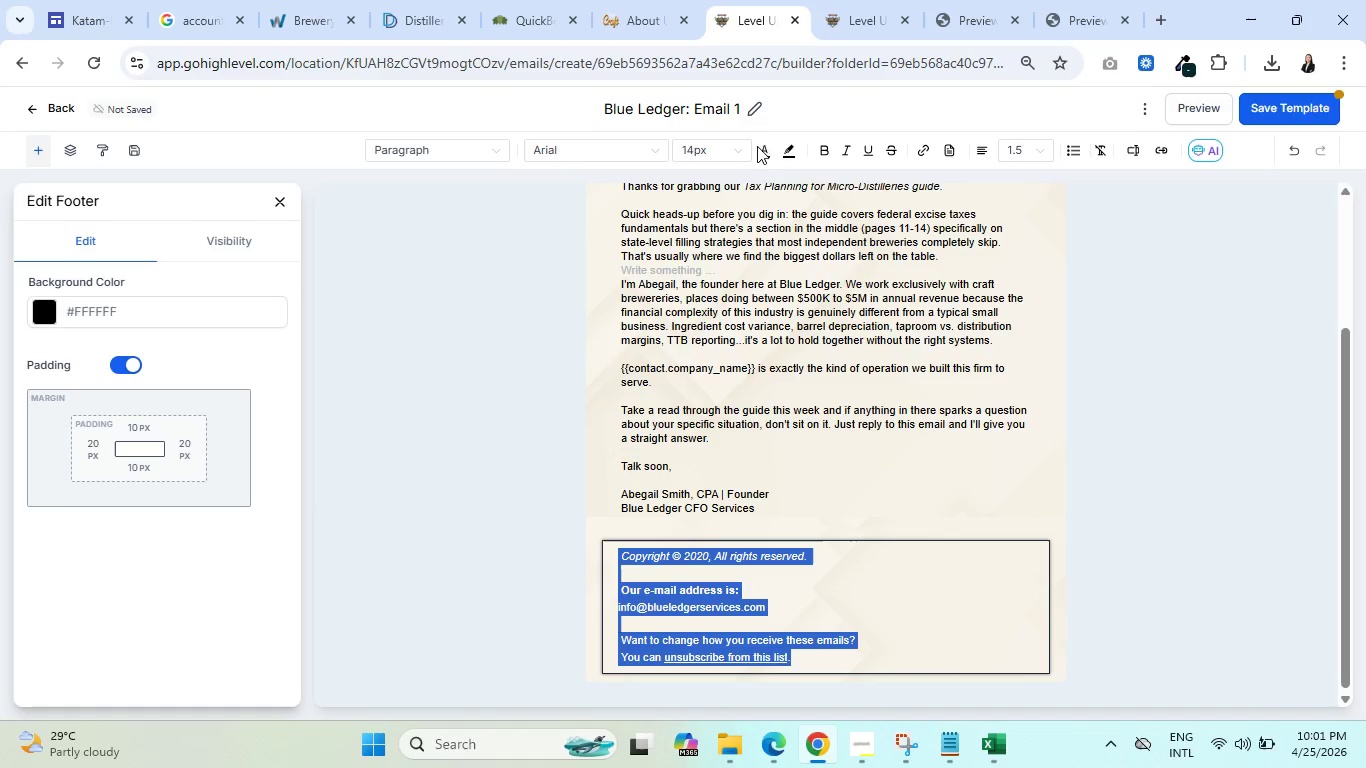 
left_click([763, 148])
 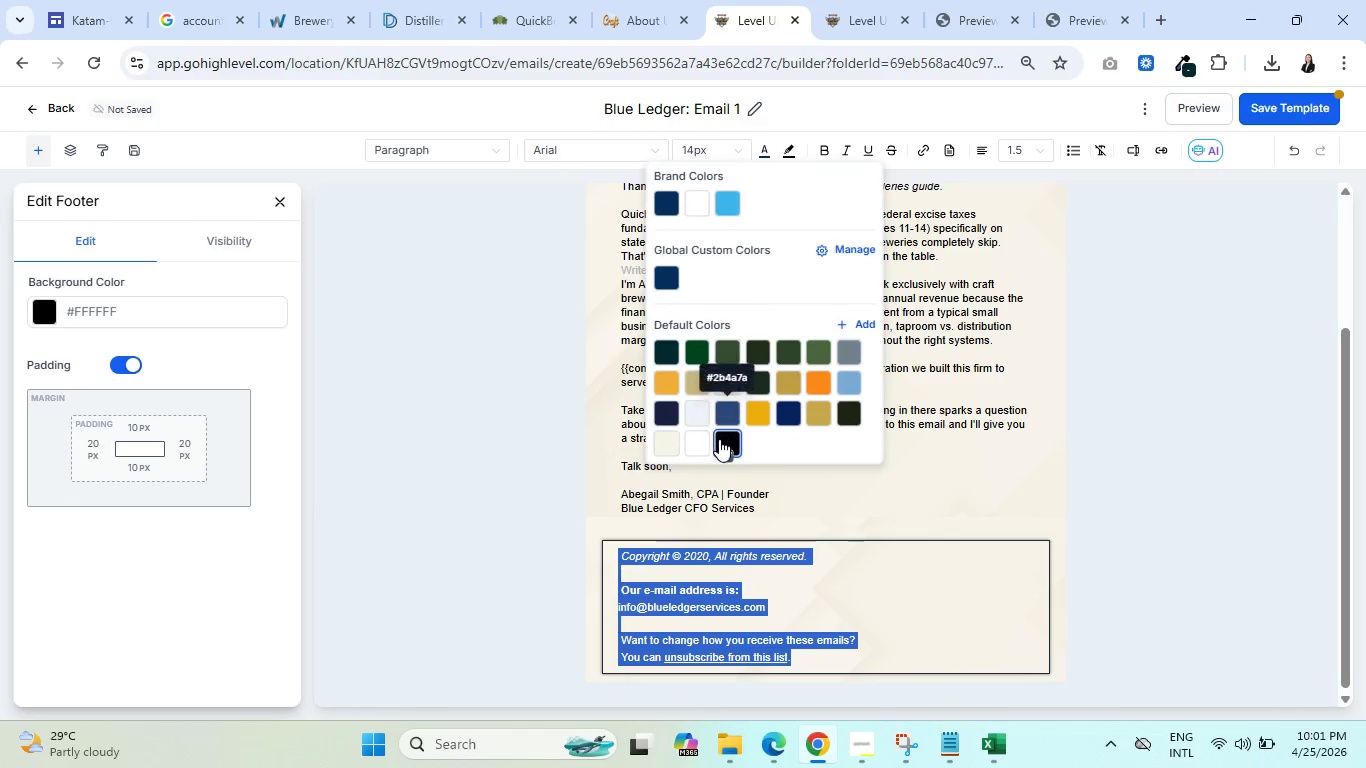 
left_click([724, 440])
 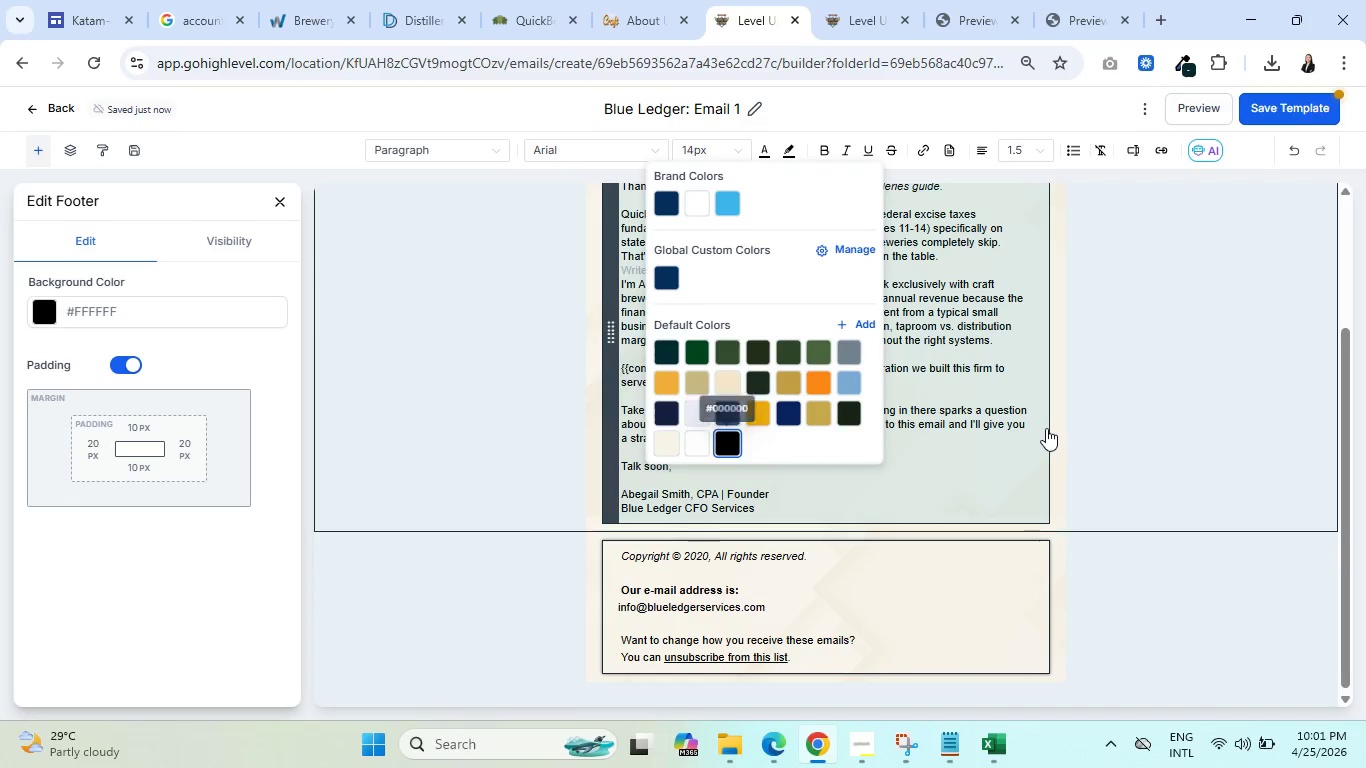 
left_click([973, 415])
 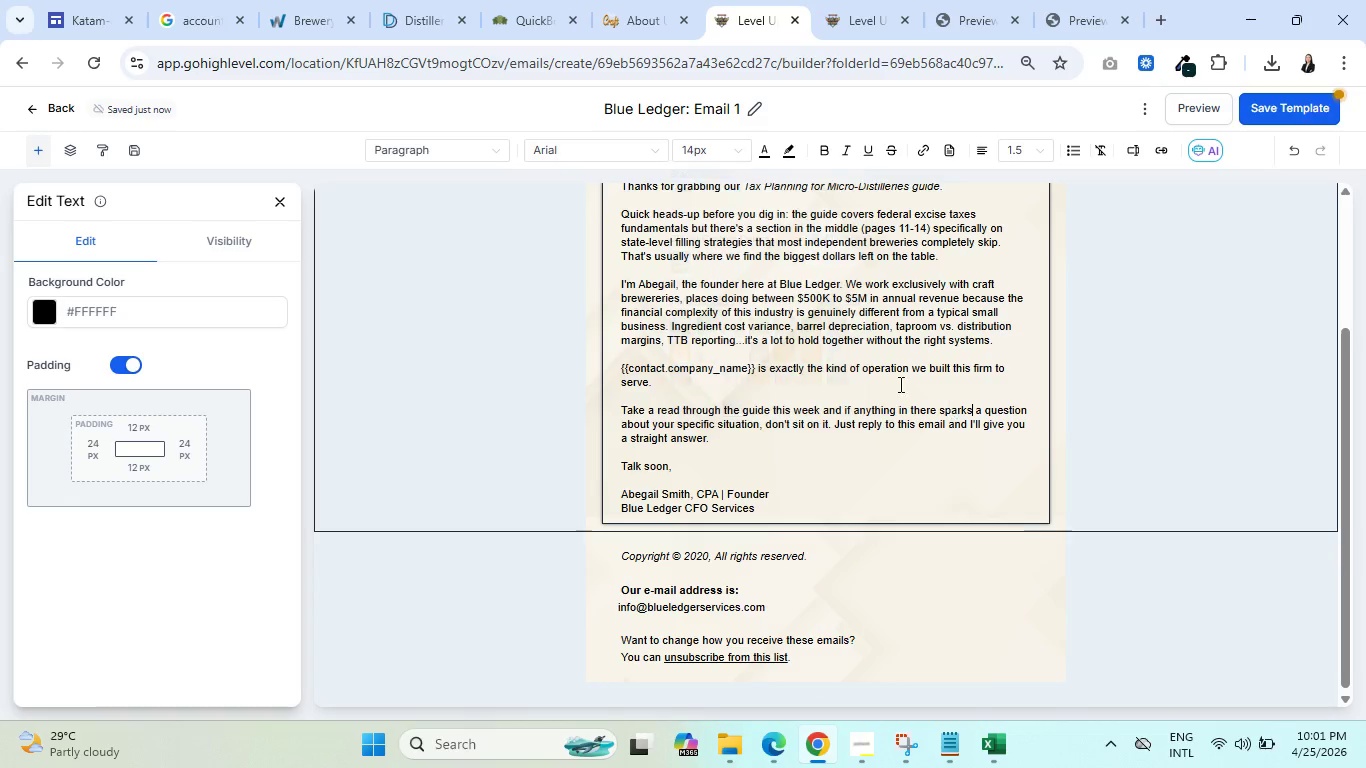 
scroll: coordinate [823, 351], scroll_direction: up, amount: 10.0
 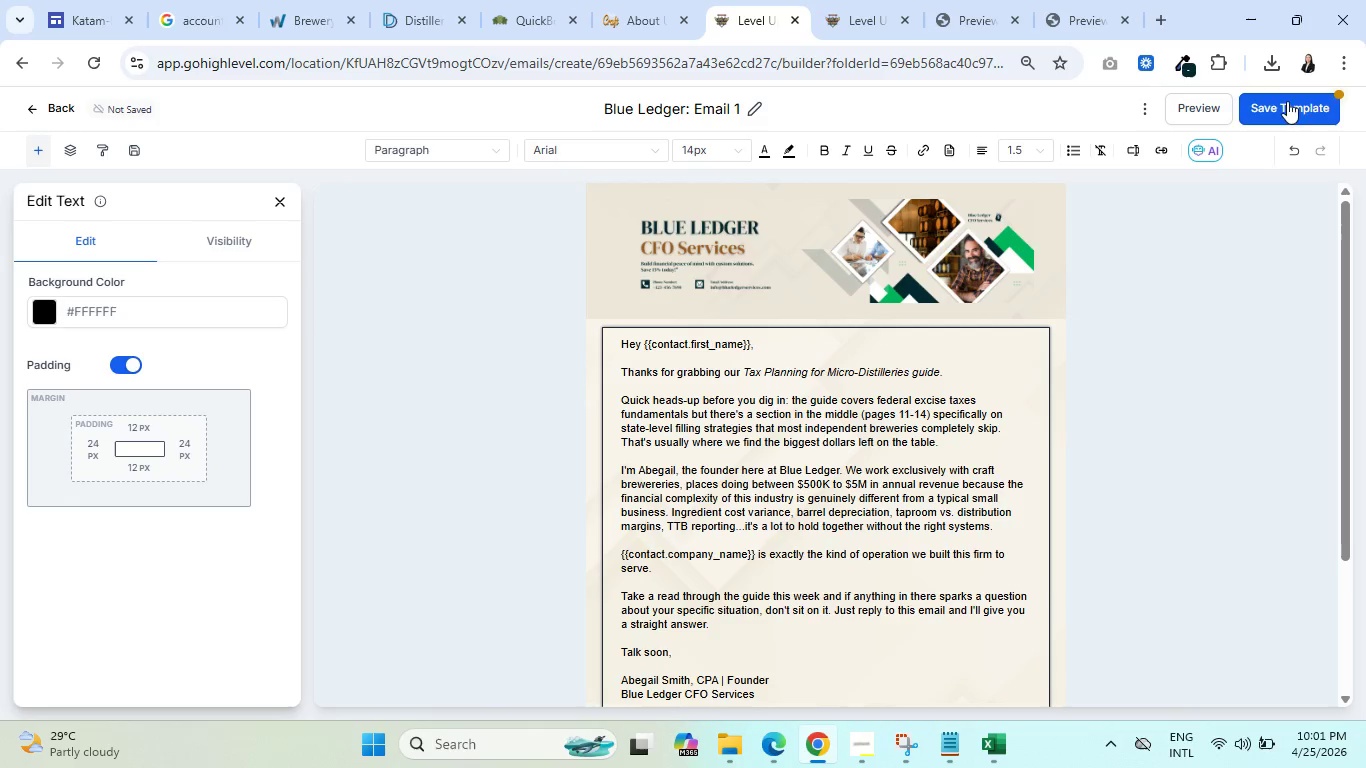 
left_click([1284, 108])
 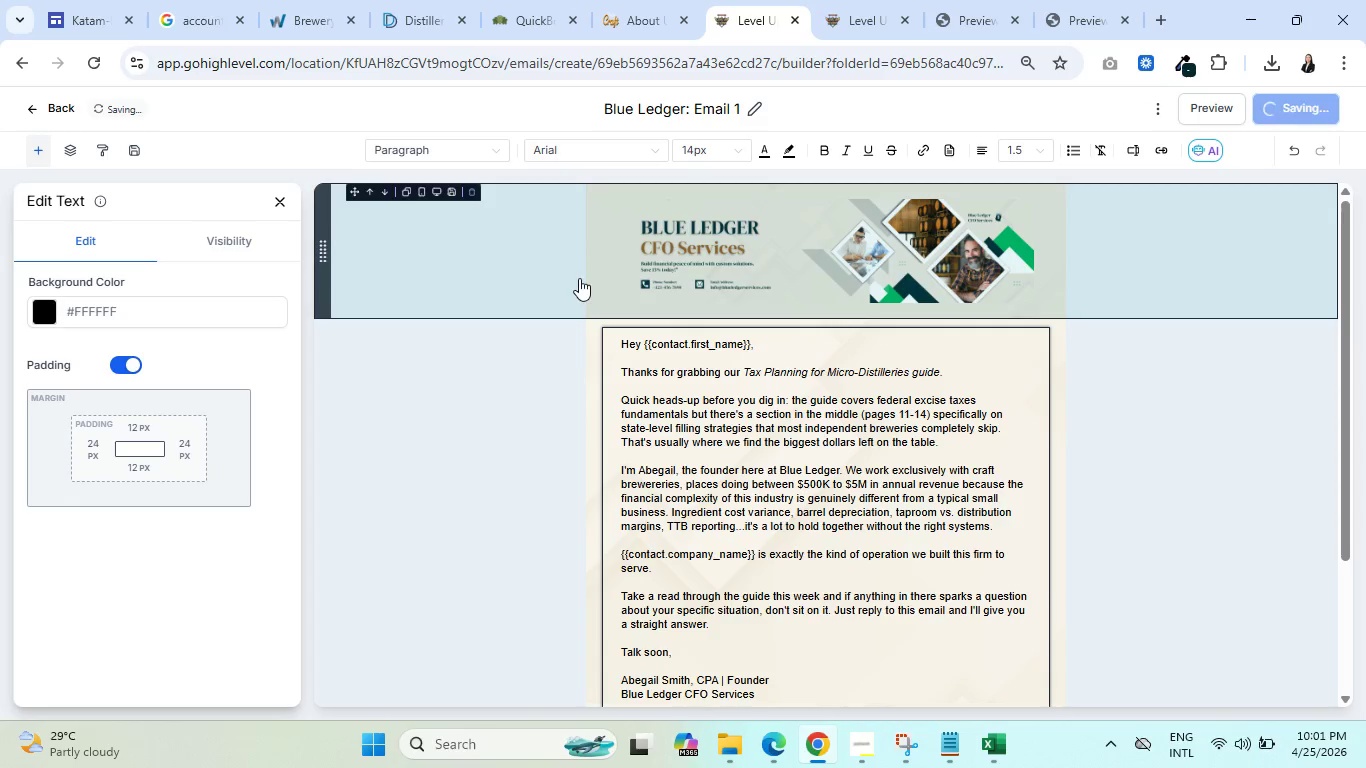 
scroll: coordinate [506, 304], scroll_direction: up, amount: 2.0
 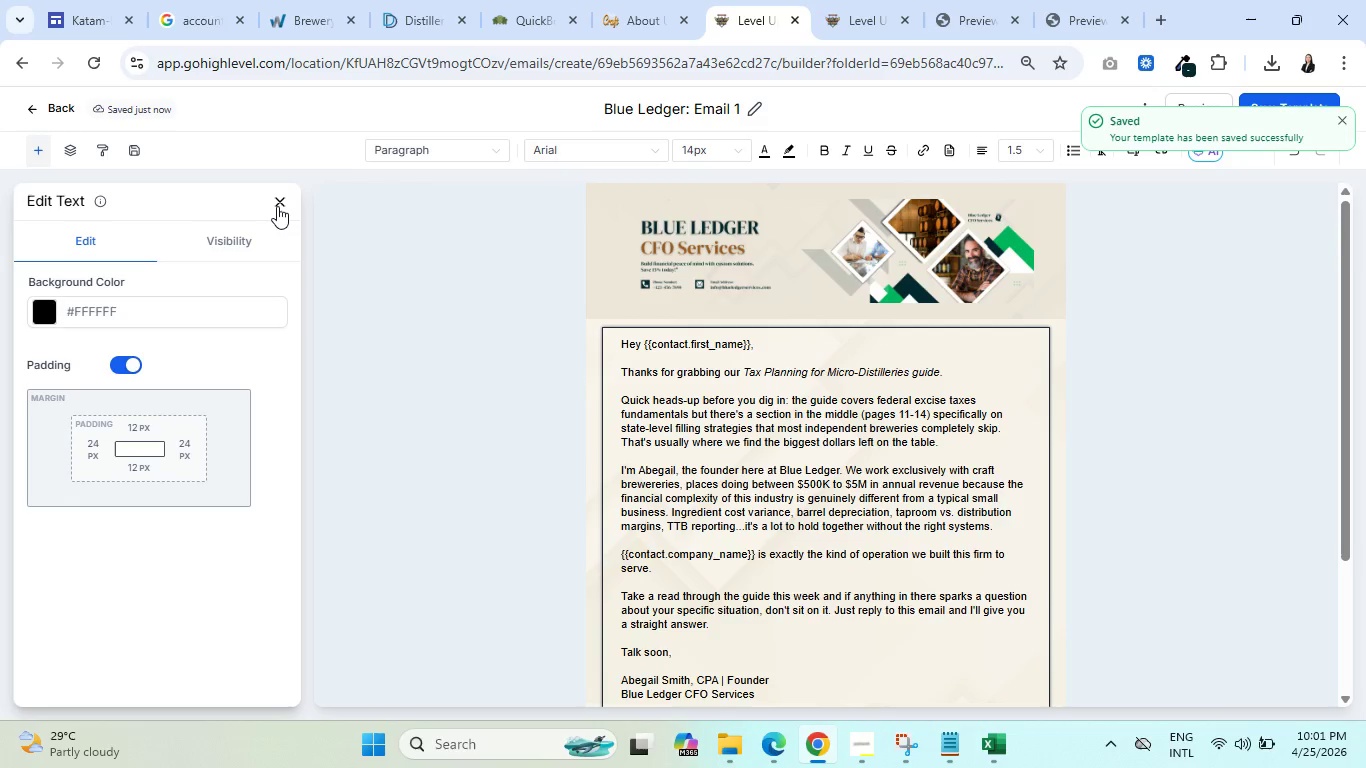 
left_click([276, 205])
 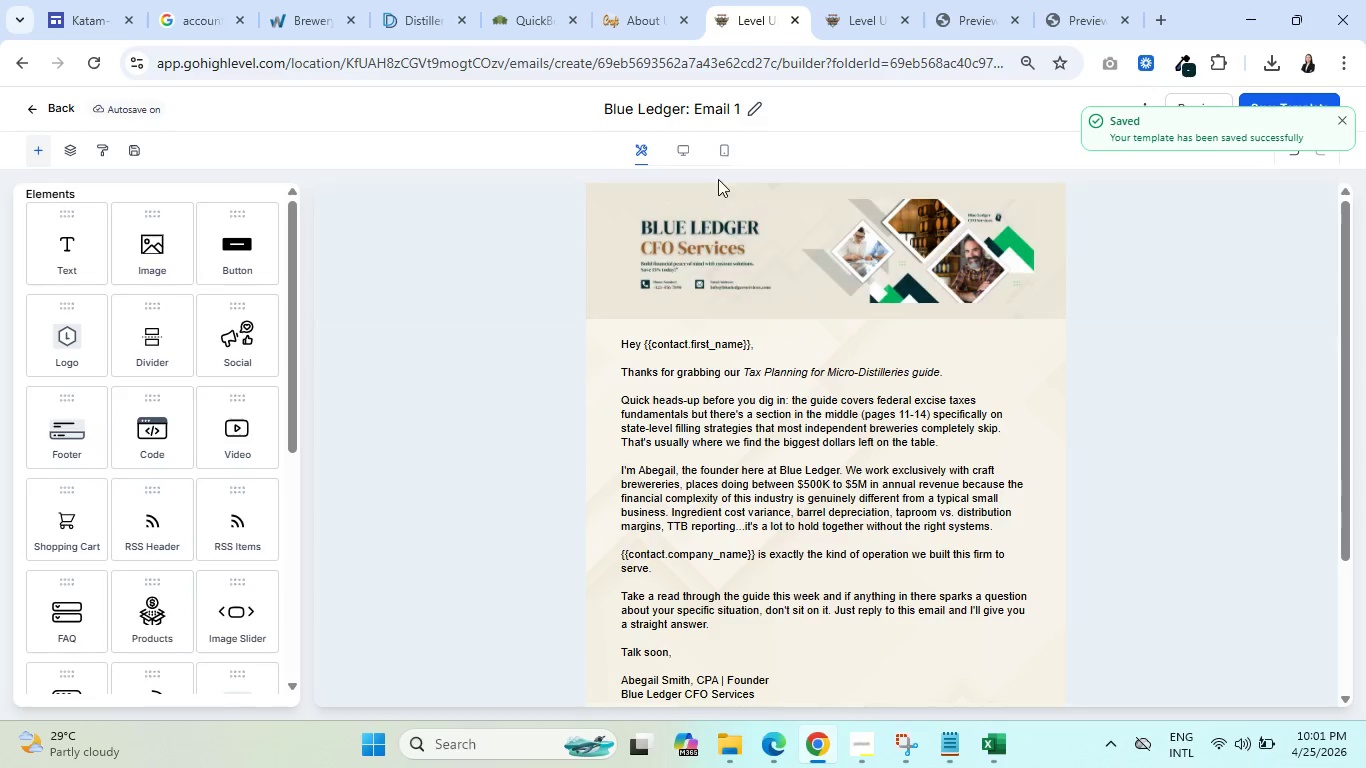 
left_click([723, 148])
 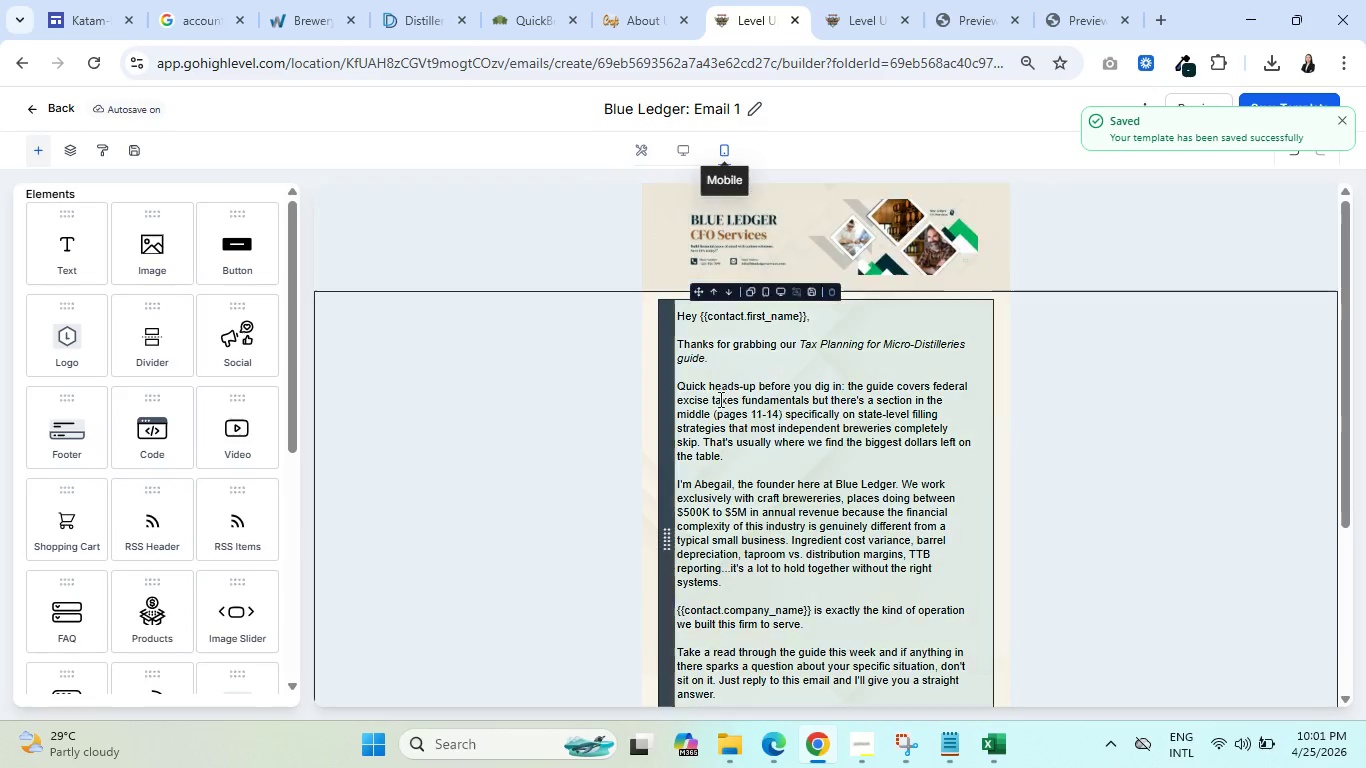 
left_click([719, 399])
 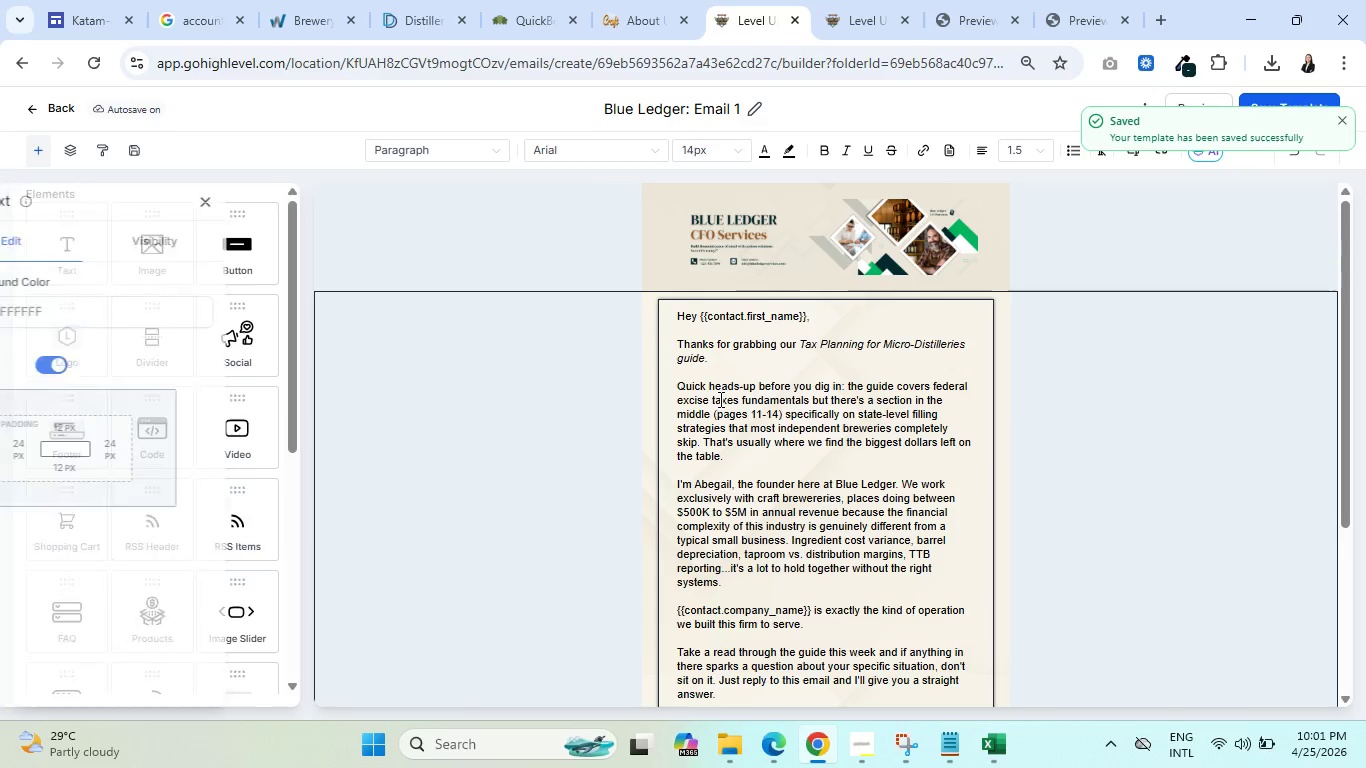 
key(Control+A)
 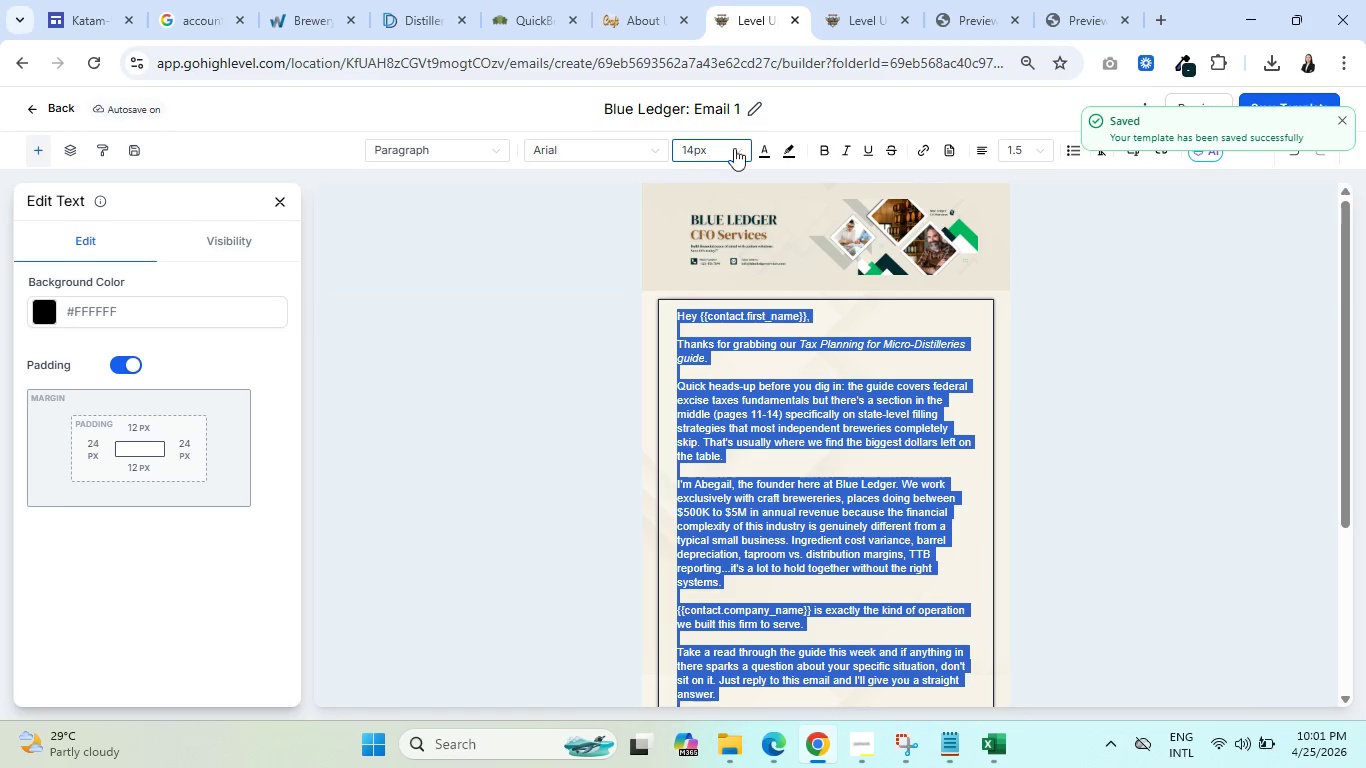 
left_click([764, 150])
 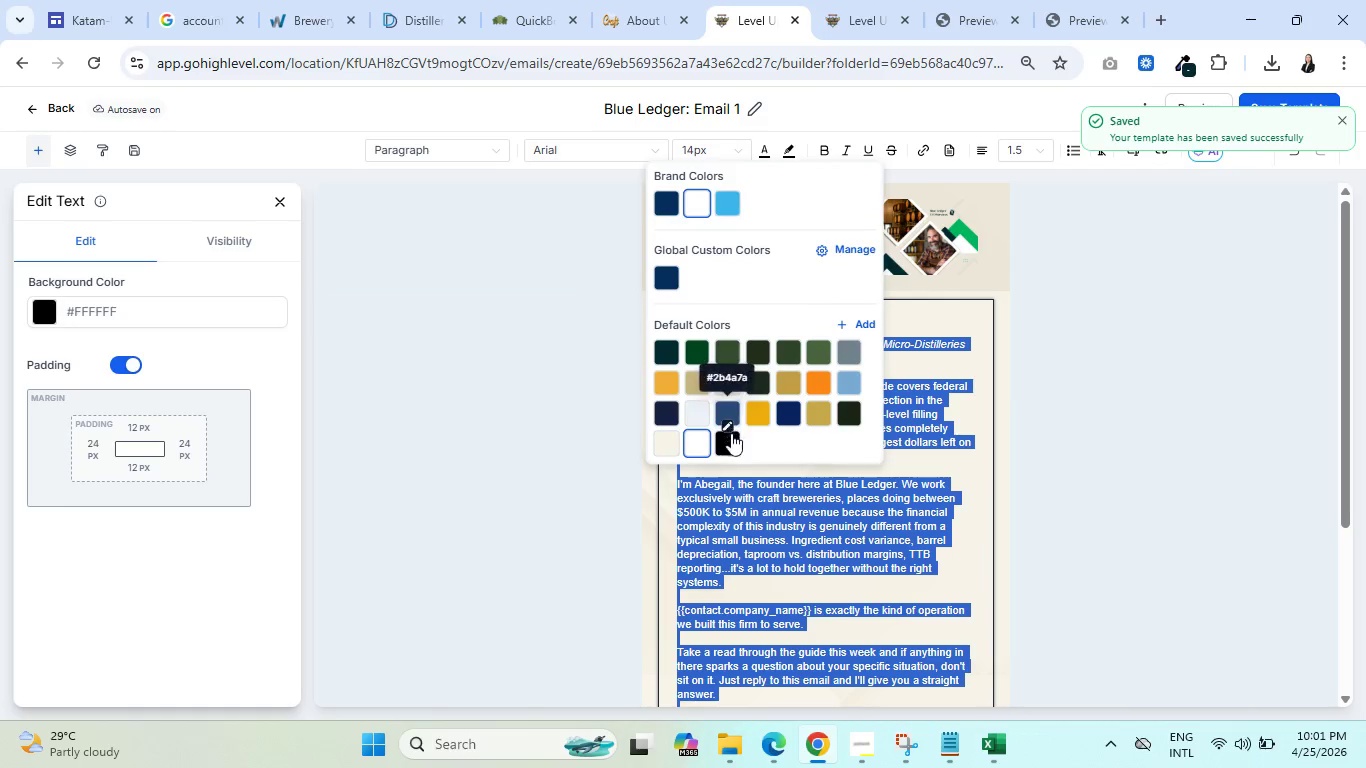 
left_click([728, 437])
 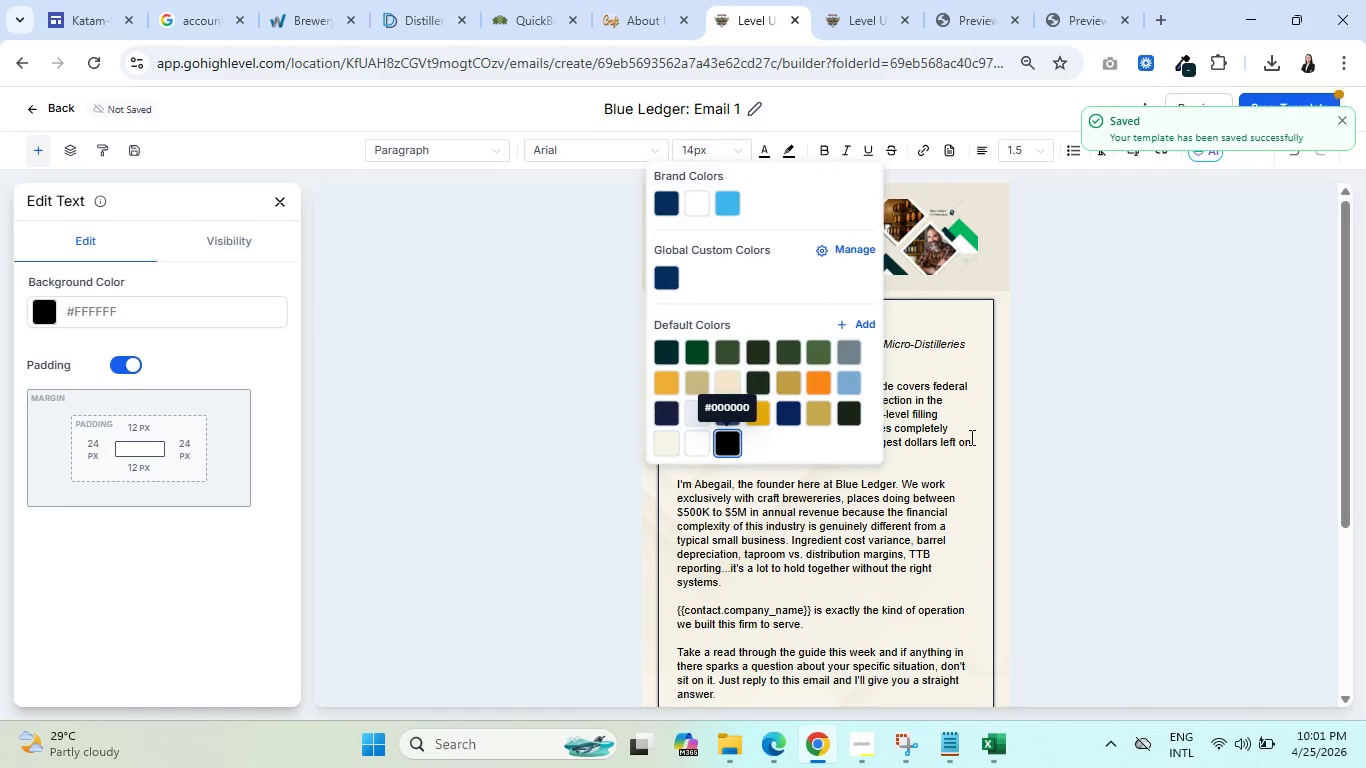 
left_click([994, 437])
 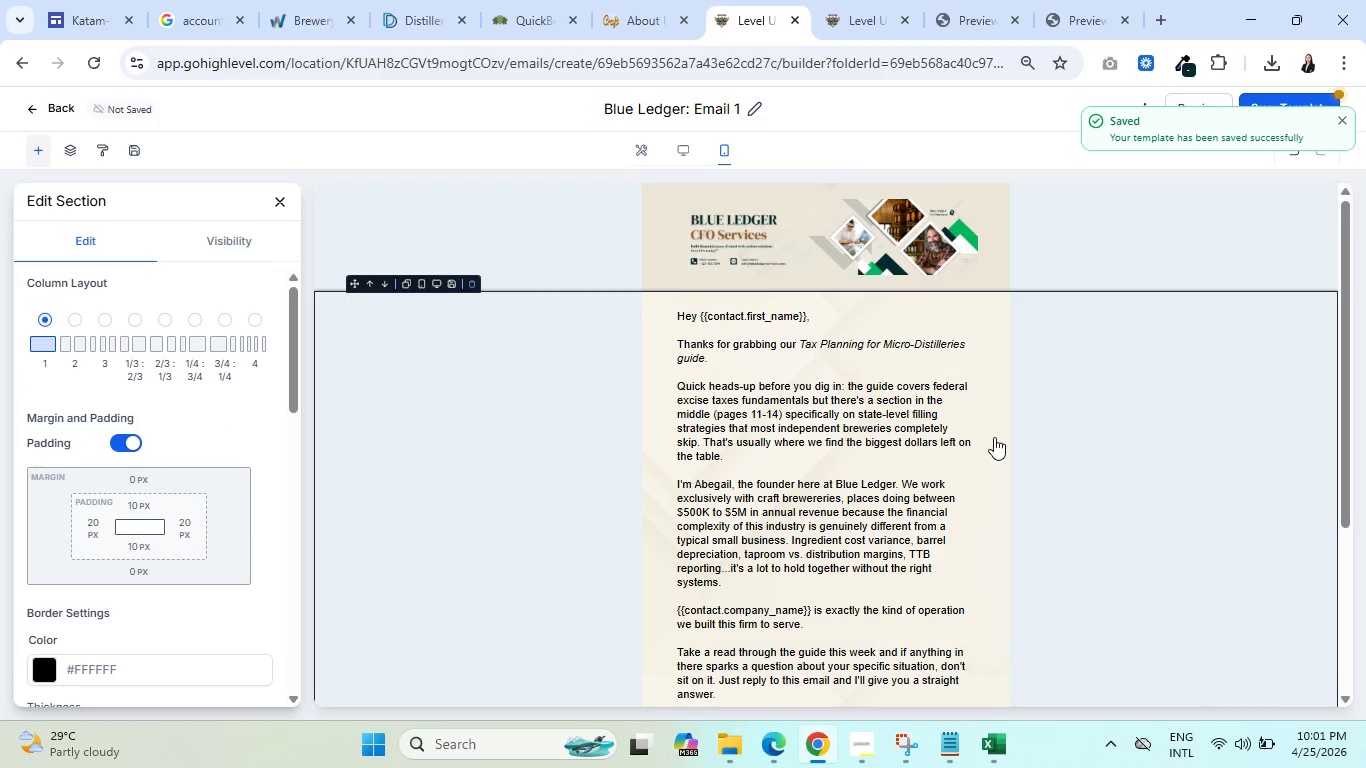 
scroll: coordinate [940, 444], scroll_direction: down, amount: 6.0
 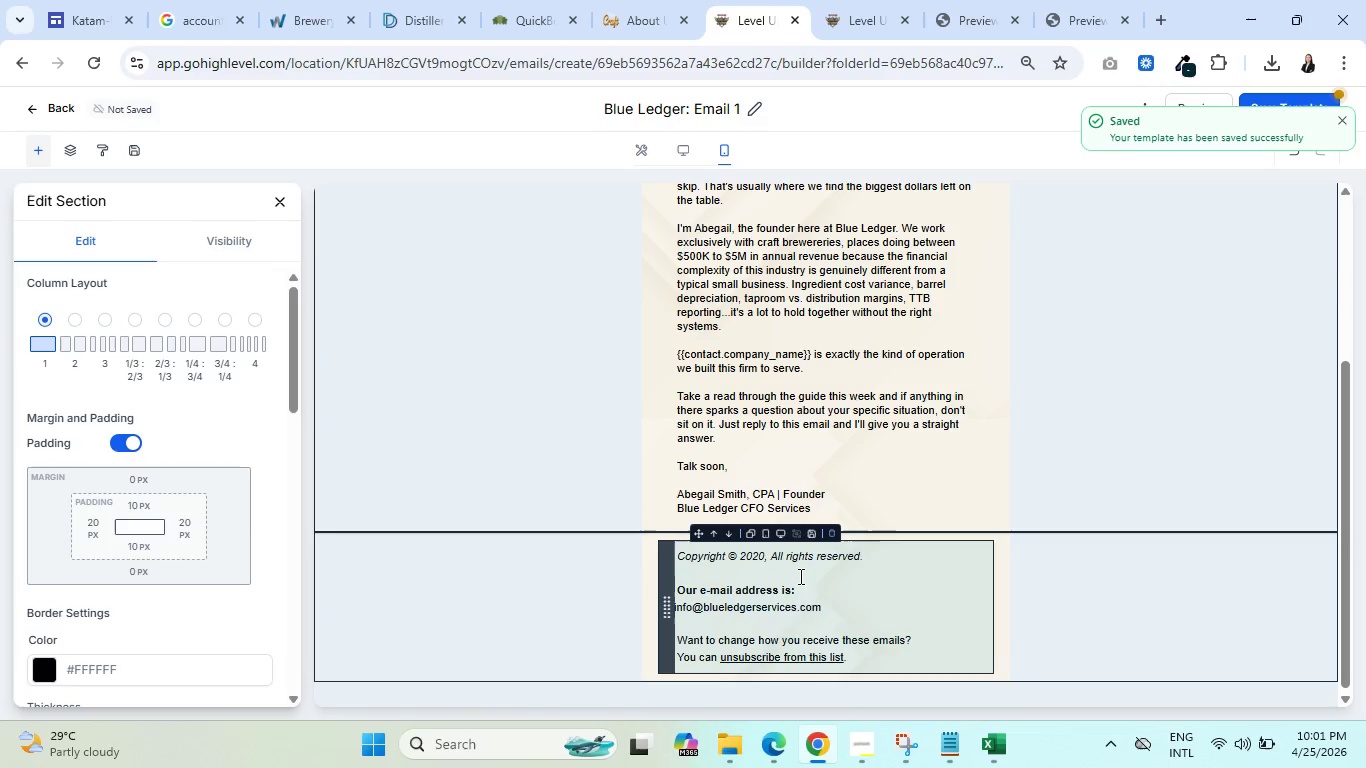 
left_click([799, 576])
 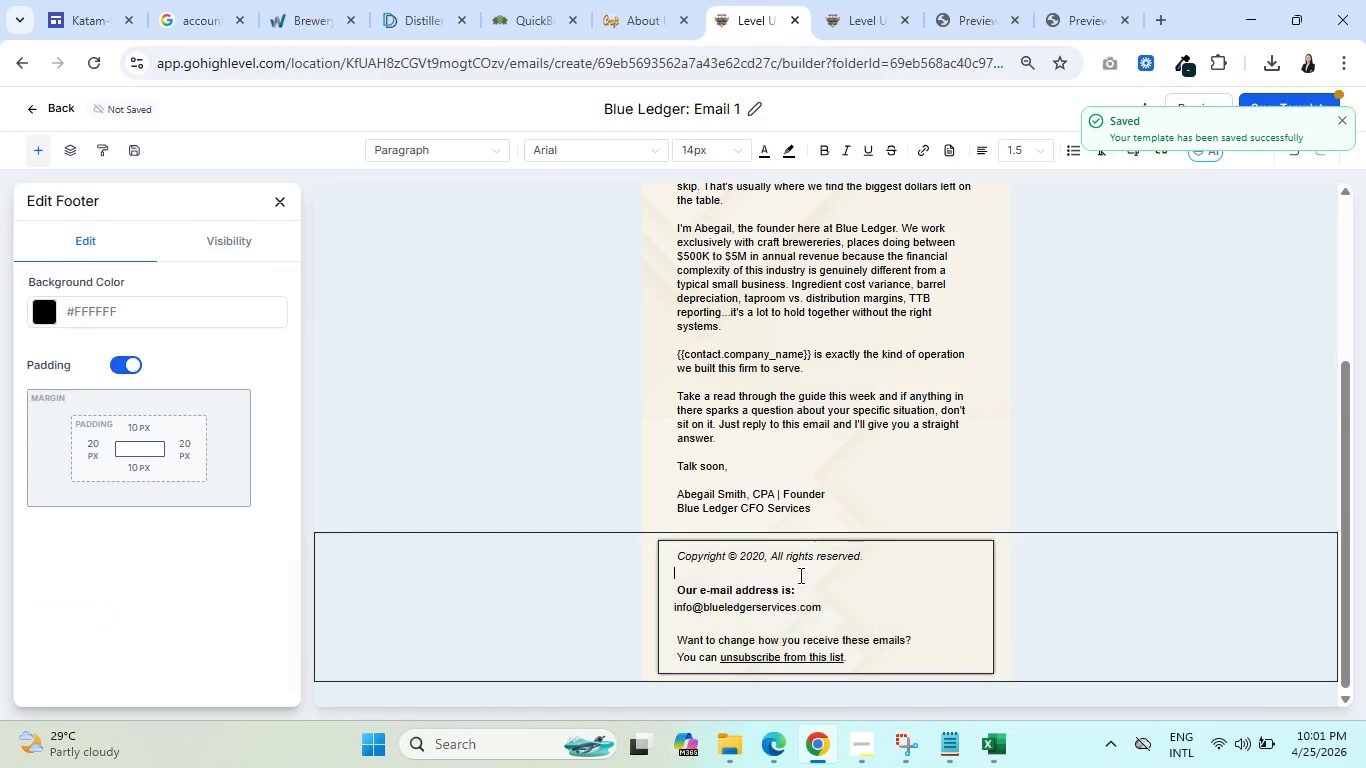 
key(Control+A)
 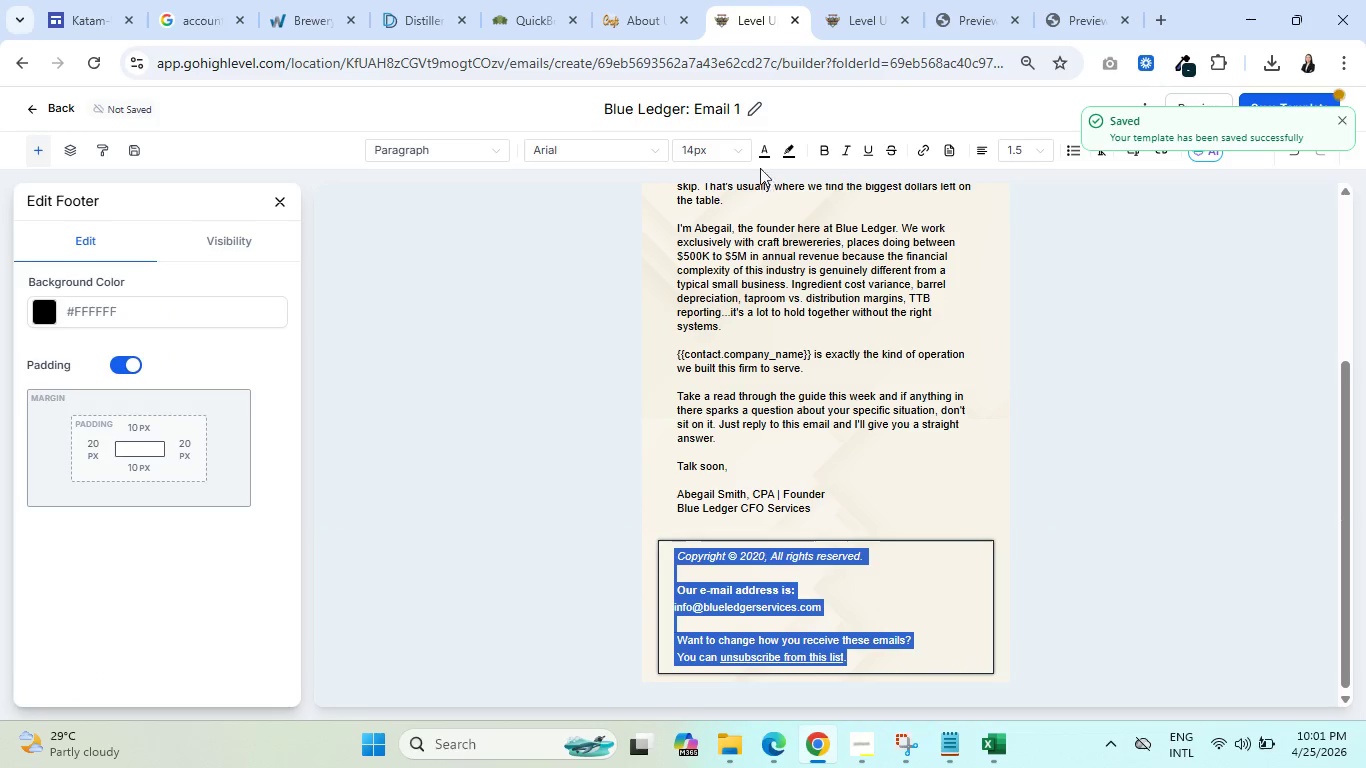 
left_click([764, 152])
 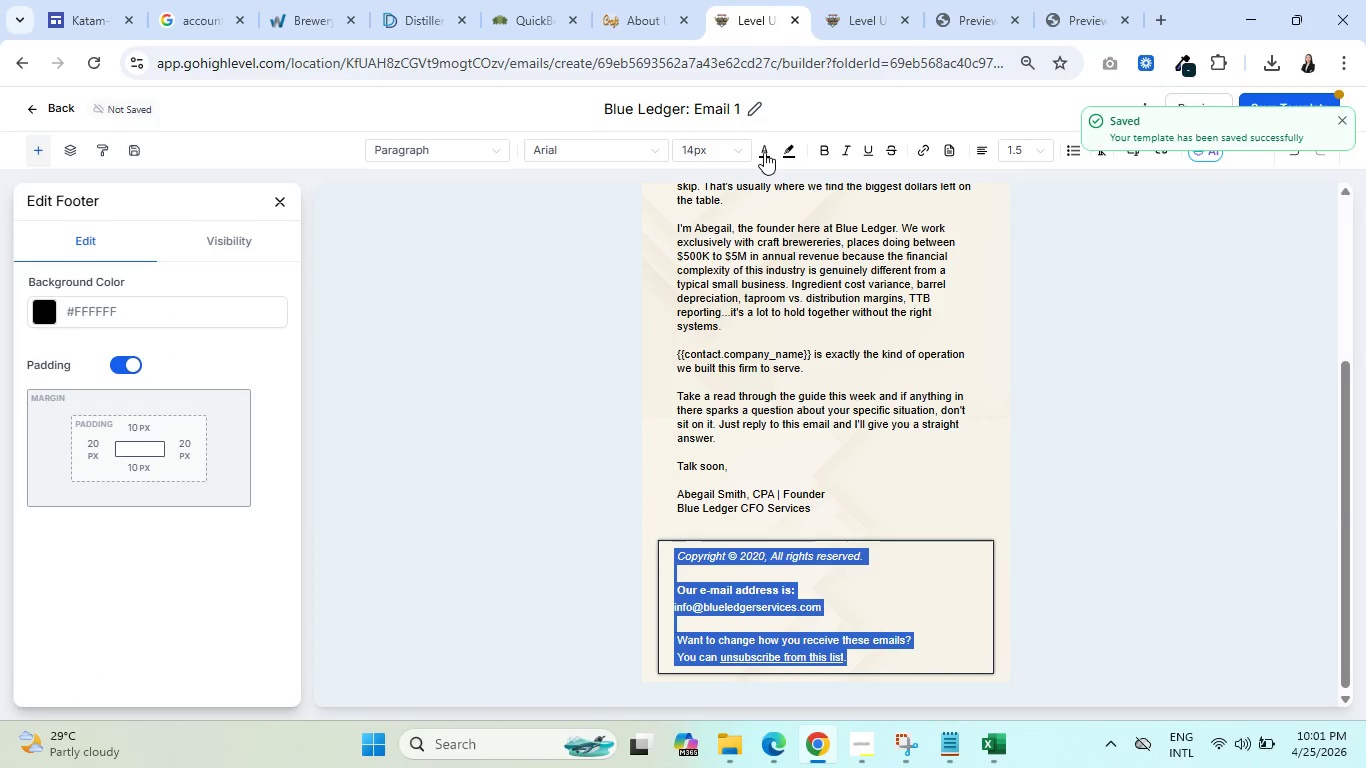 
mouse_move([762, 438])
 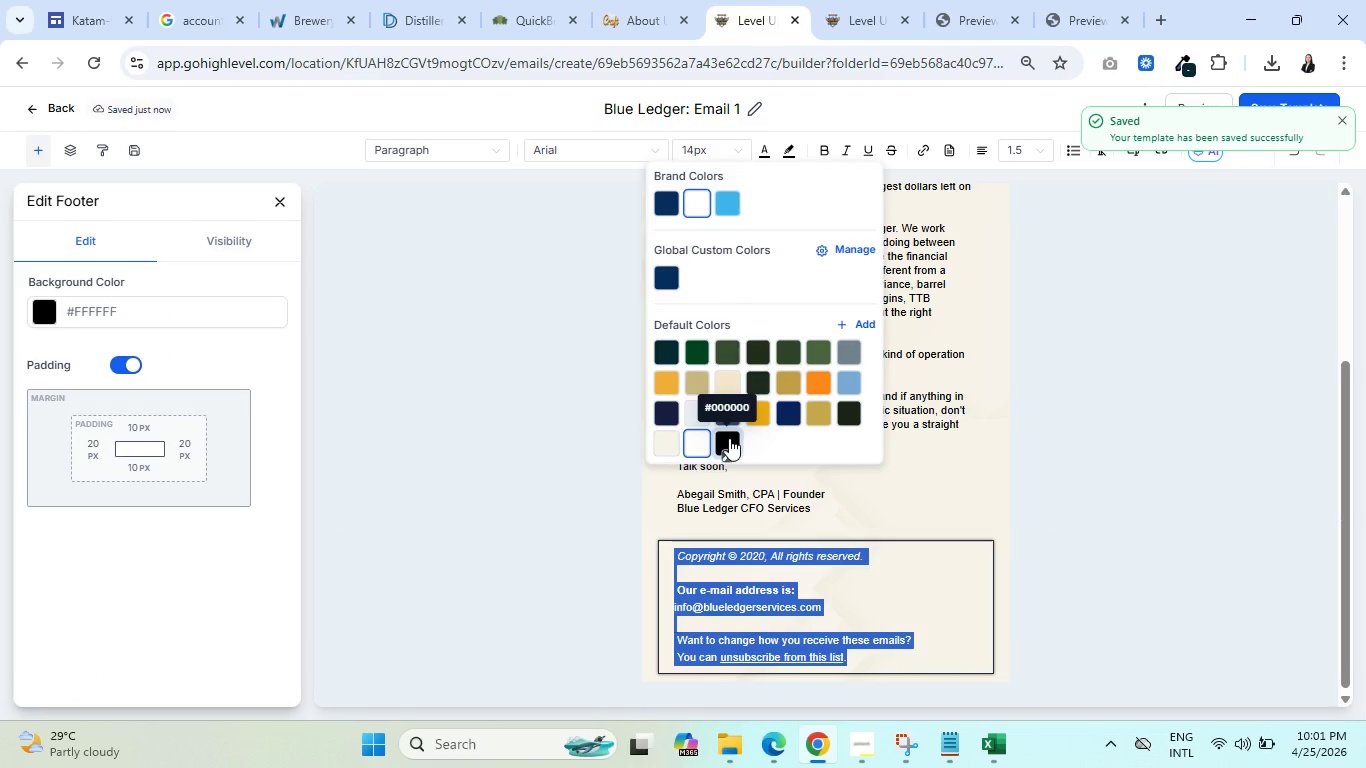 
left_click([729, 438])
 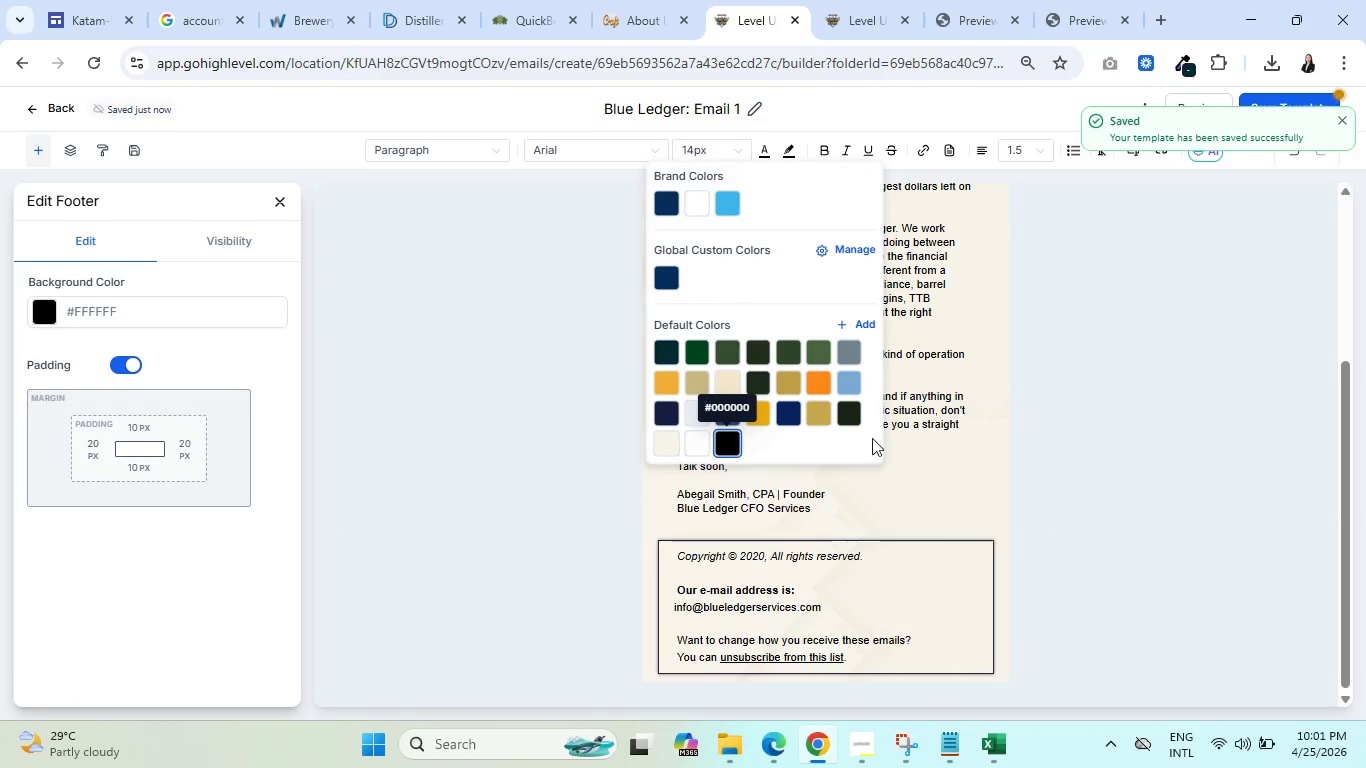 
left_click([930, 428])
 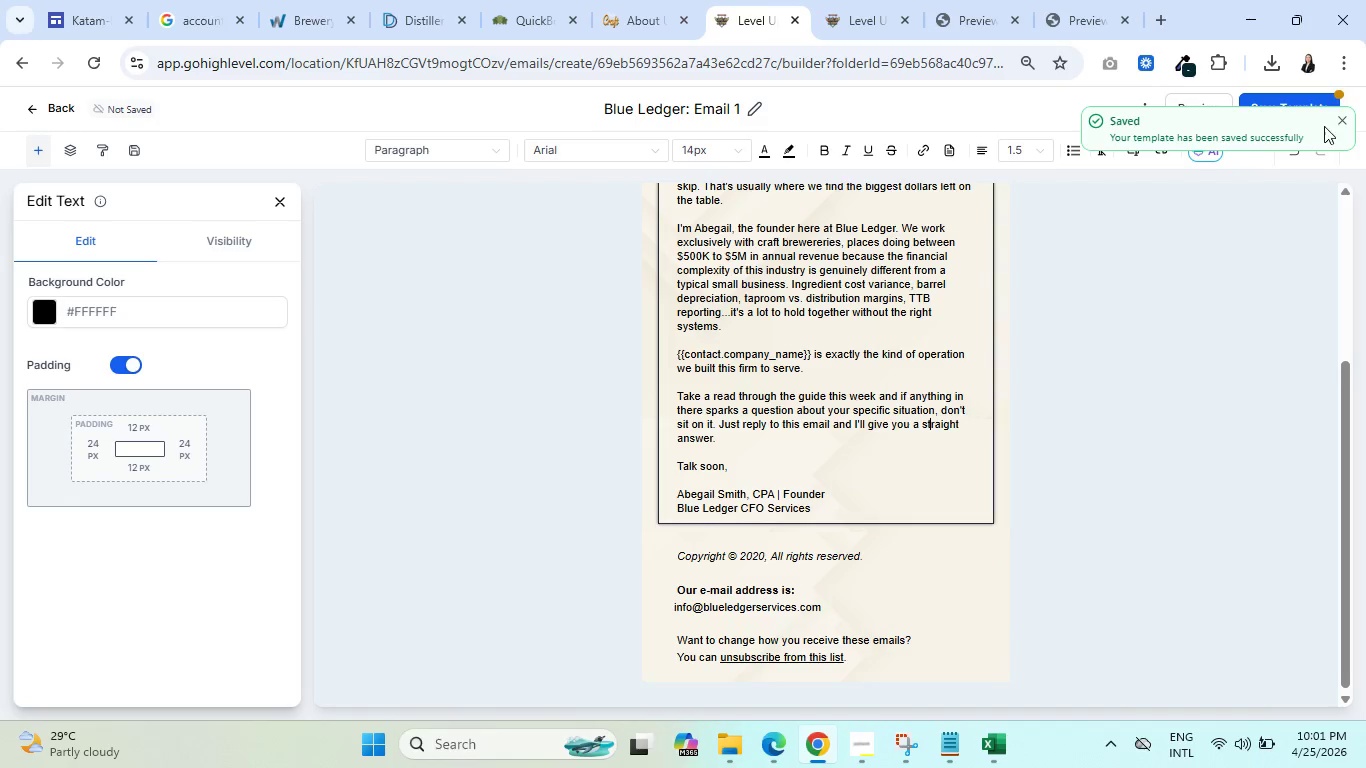 
left_click([1344, 118])
 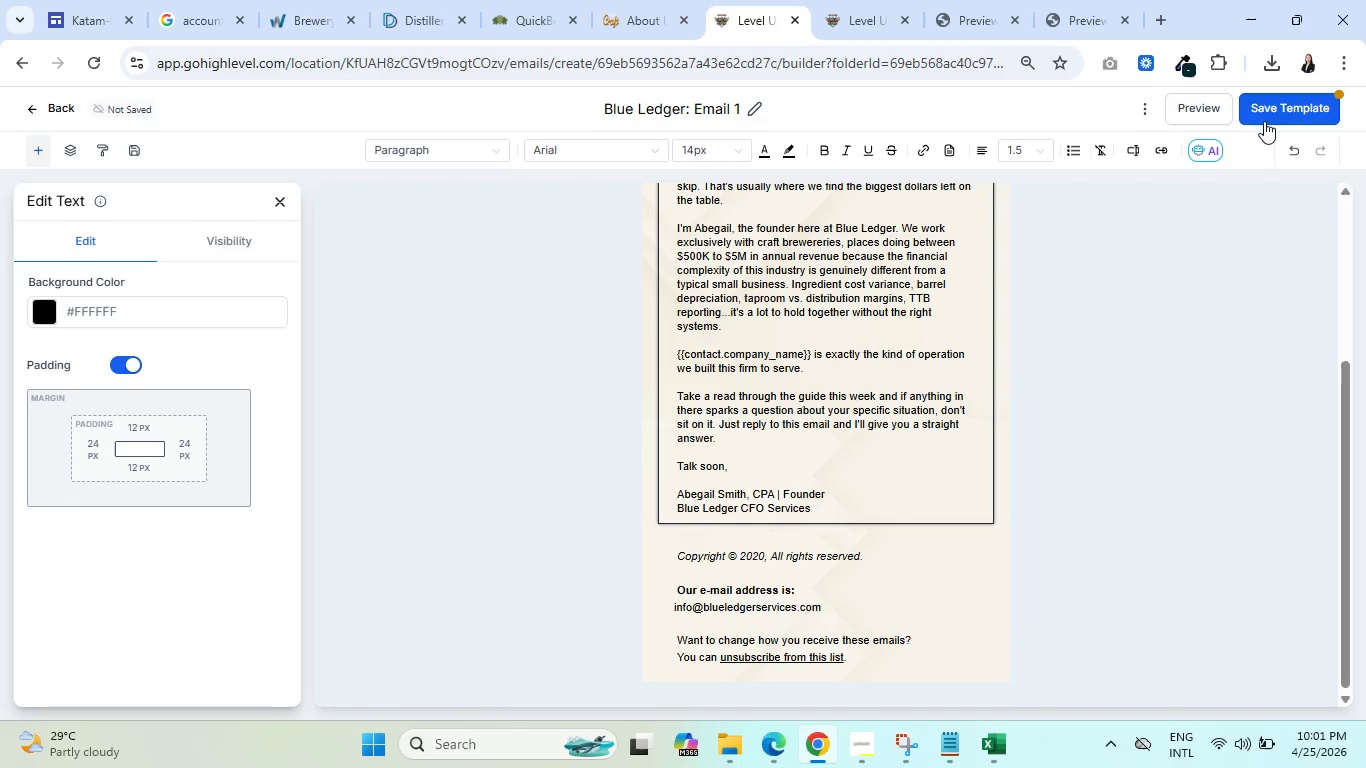 
left_click([1283, 115])
 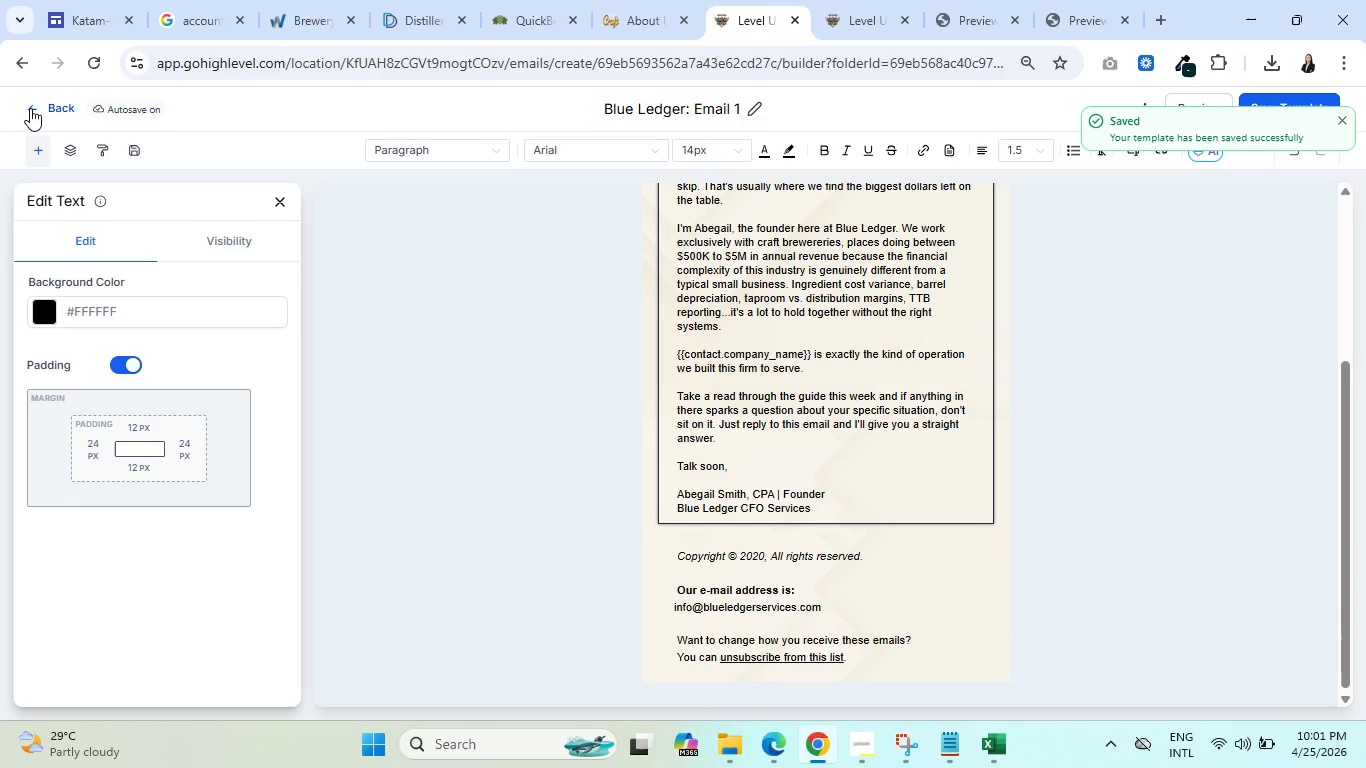 
wait(6.17)
 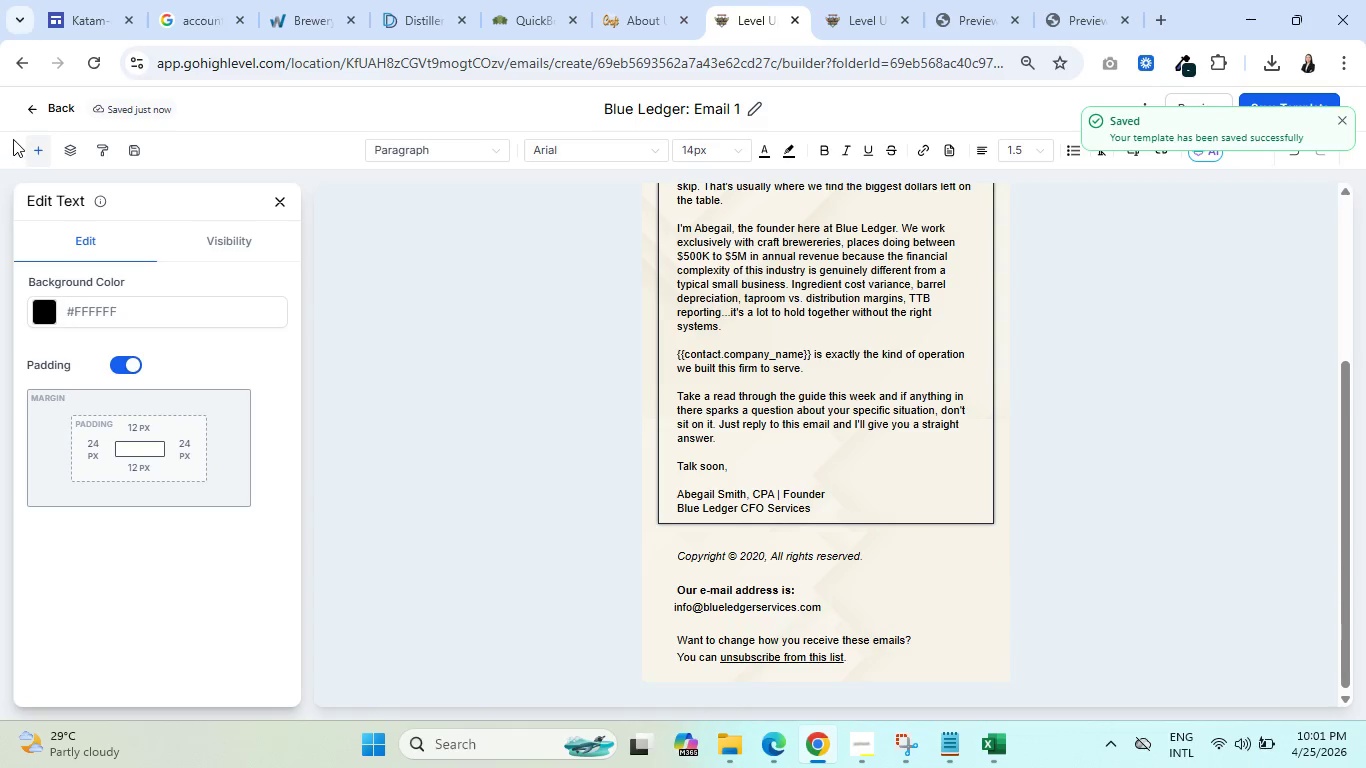 
left_click([30, 108])
 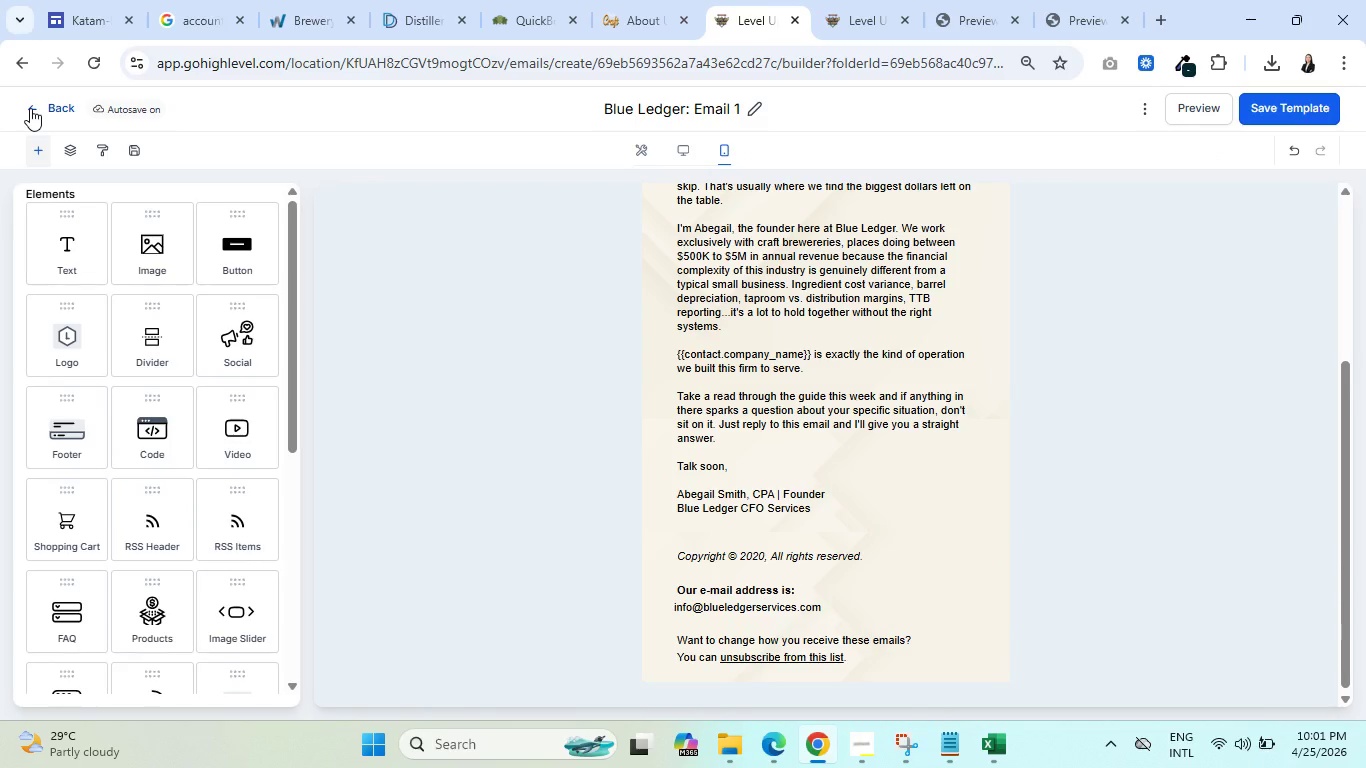 
left_click_drag(start_coordinate=[30, 108], to_coordinate=[661, 273])
 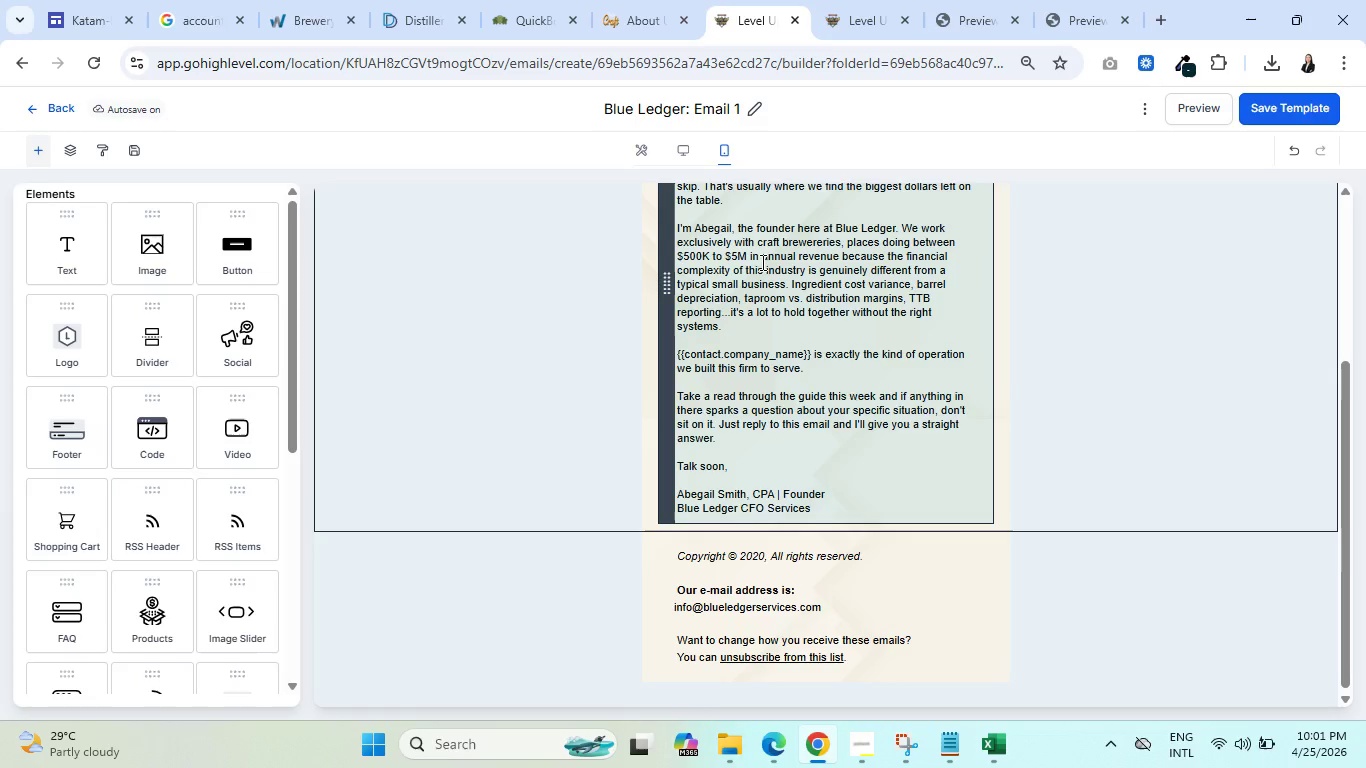 
left_click([762, 262])
 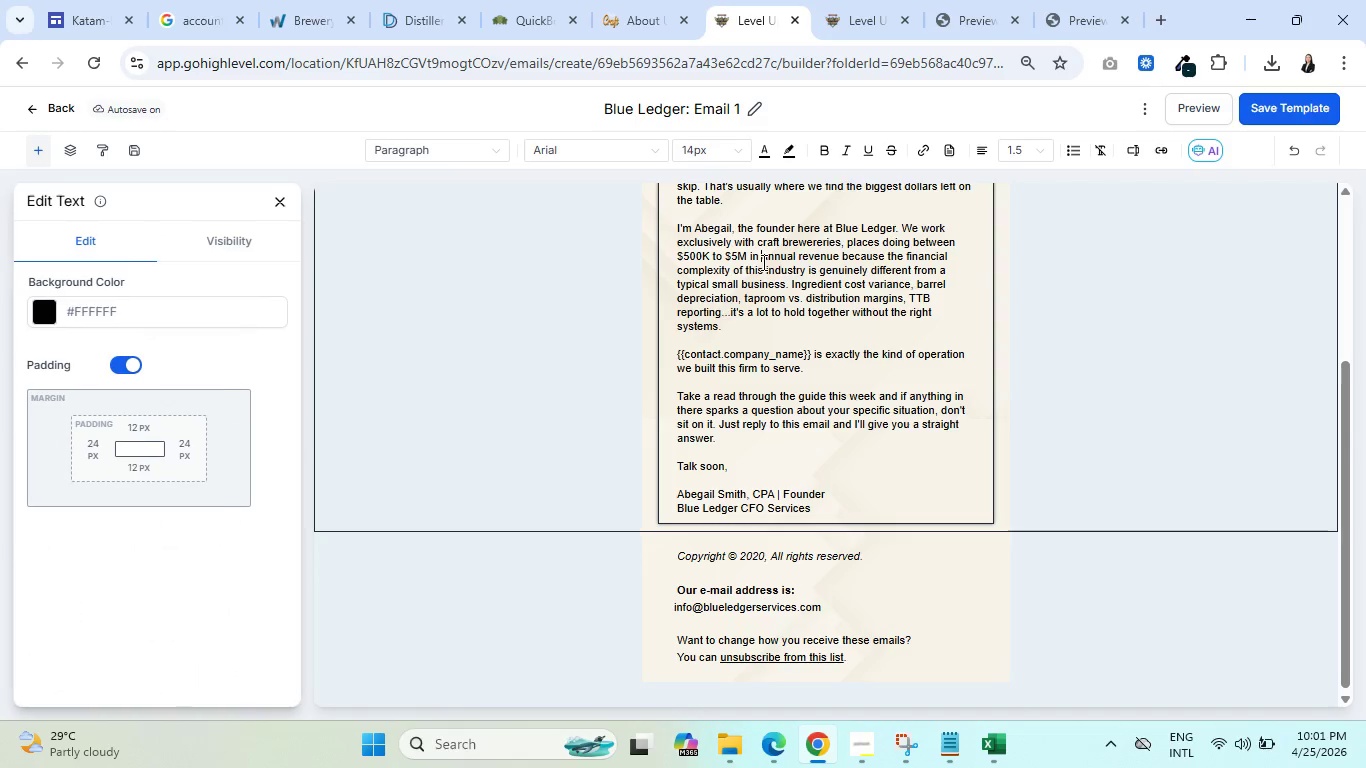 
key(Control+A)
 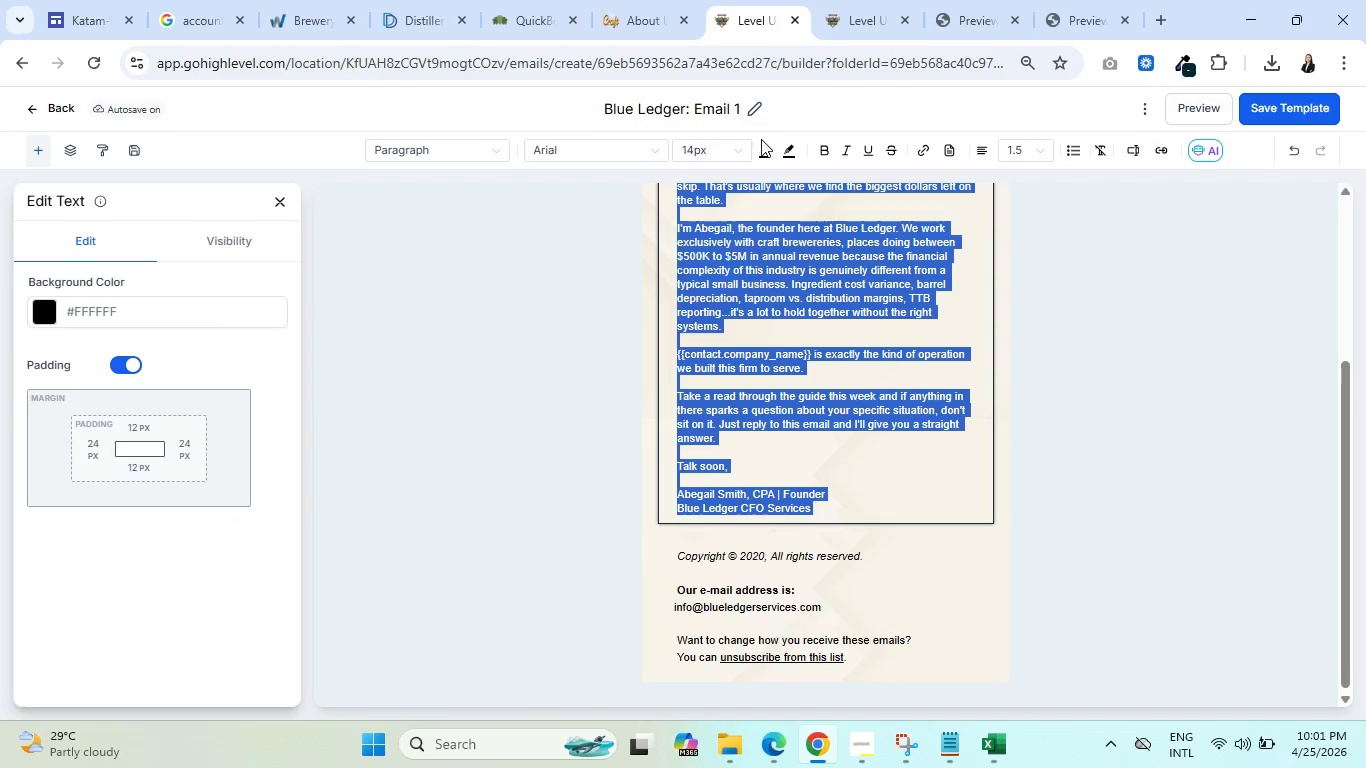 
left_click([765, 146])
 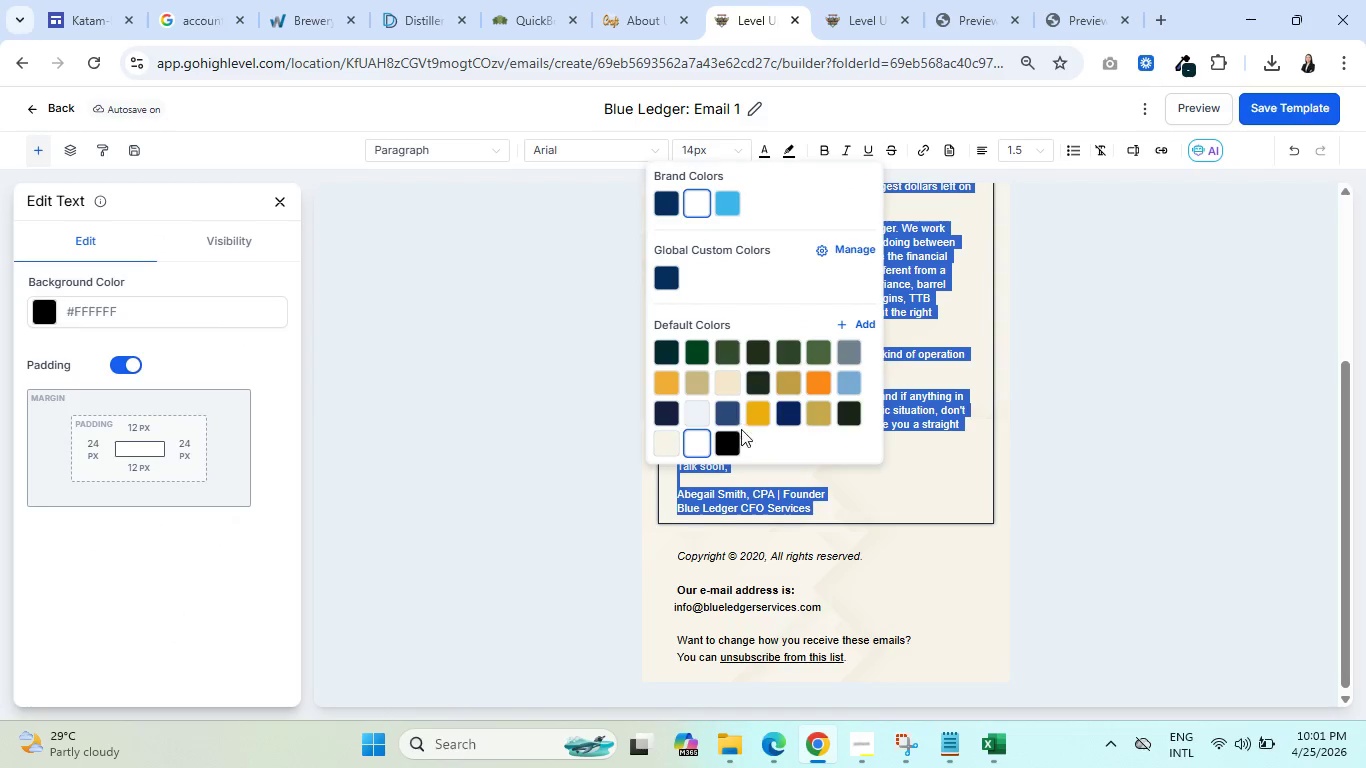 
left_click([728, 436])
 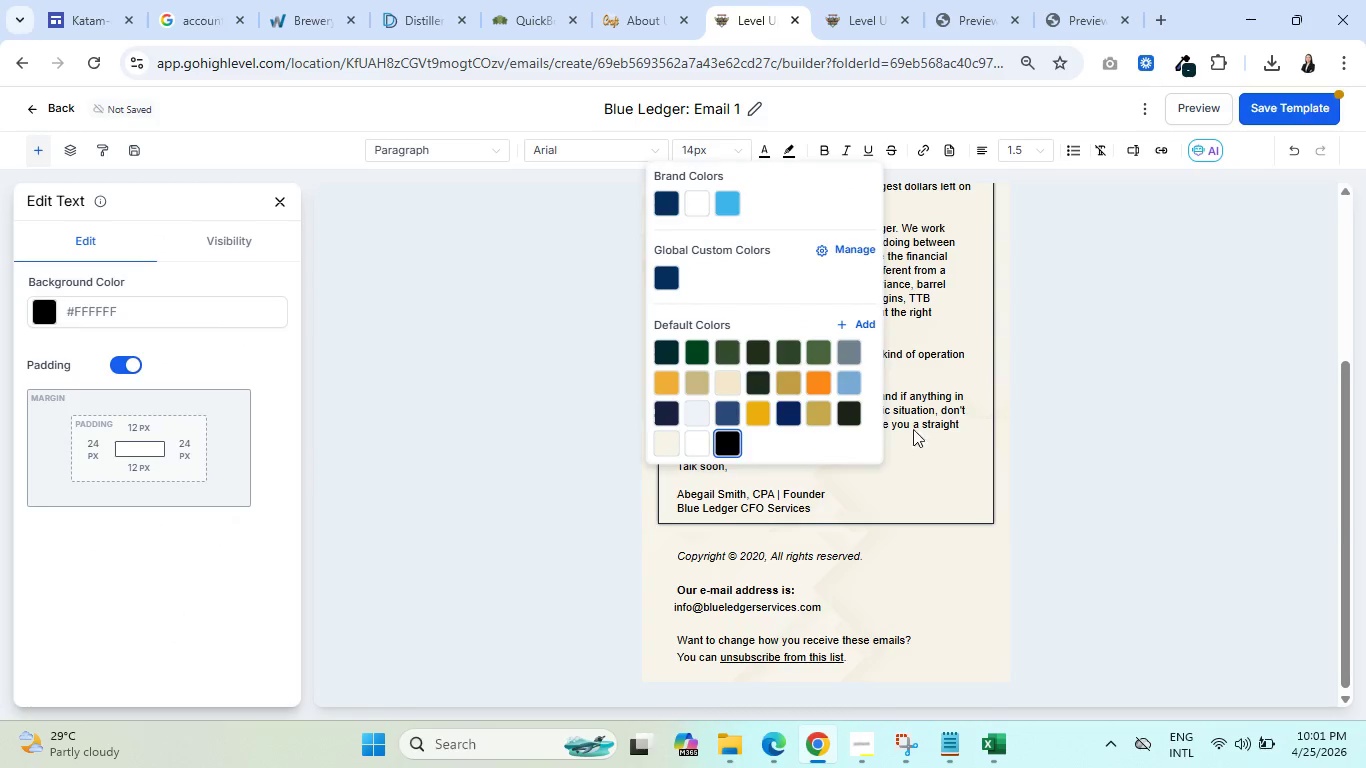 
left_click([940, 397])
 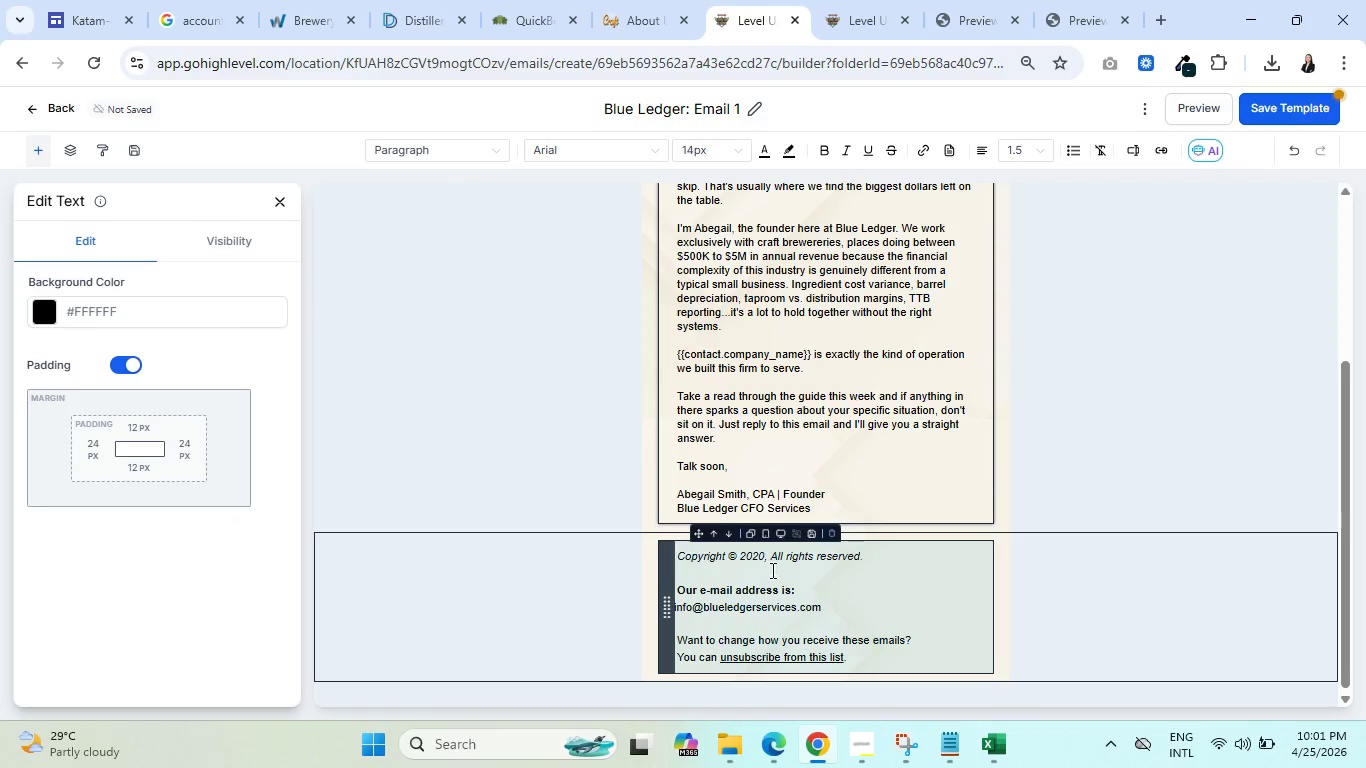 
left_click([771, 570])
 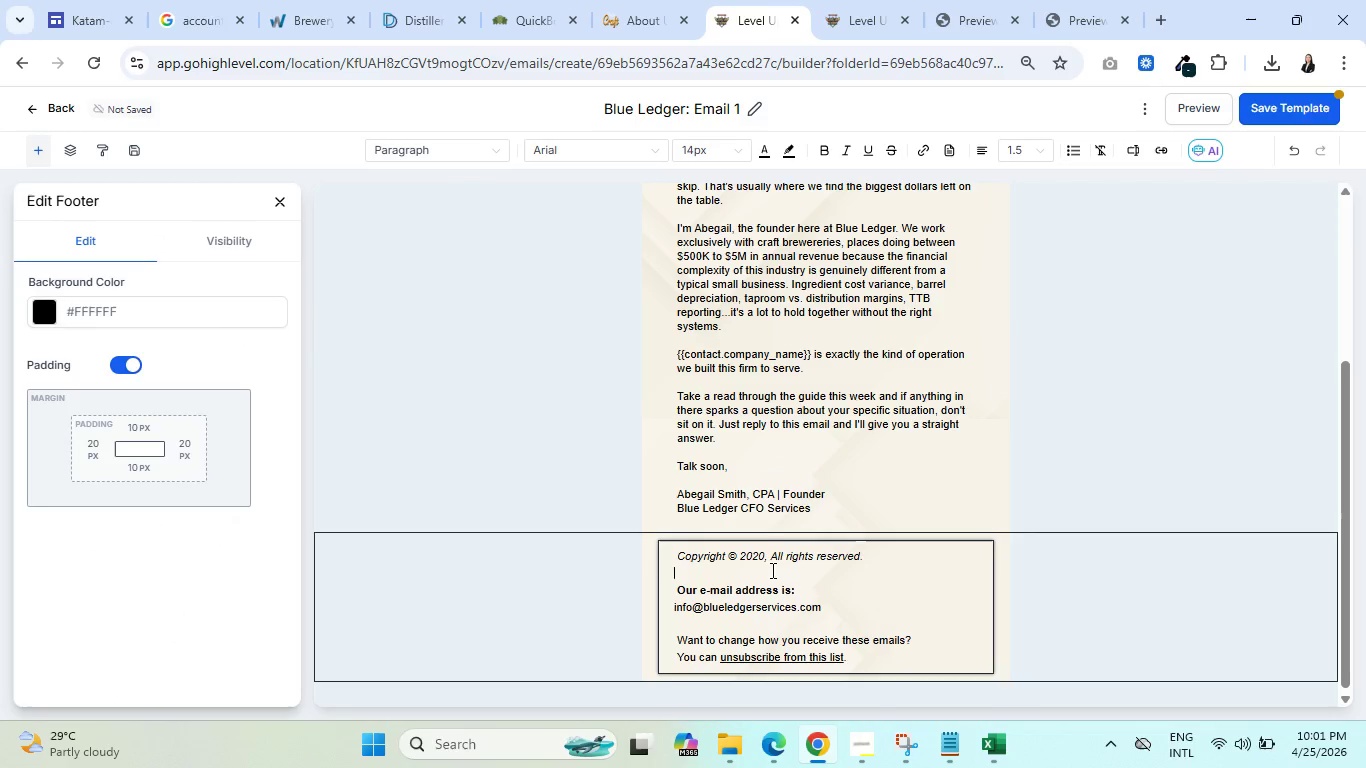 
key(Control+A)
 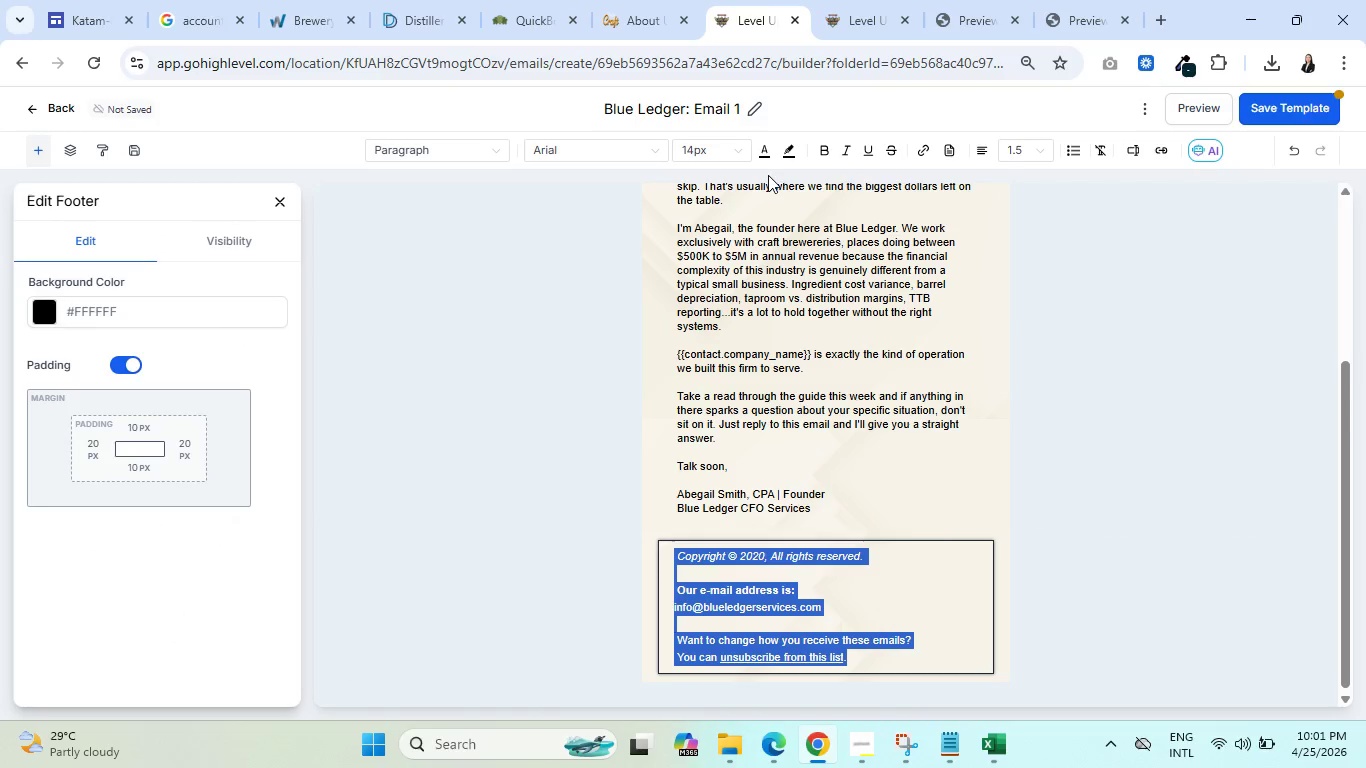 
left_click([759, 150])
 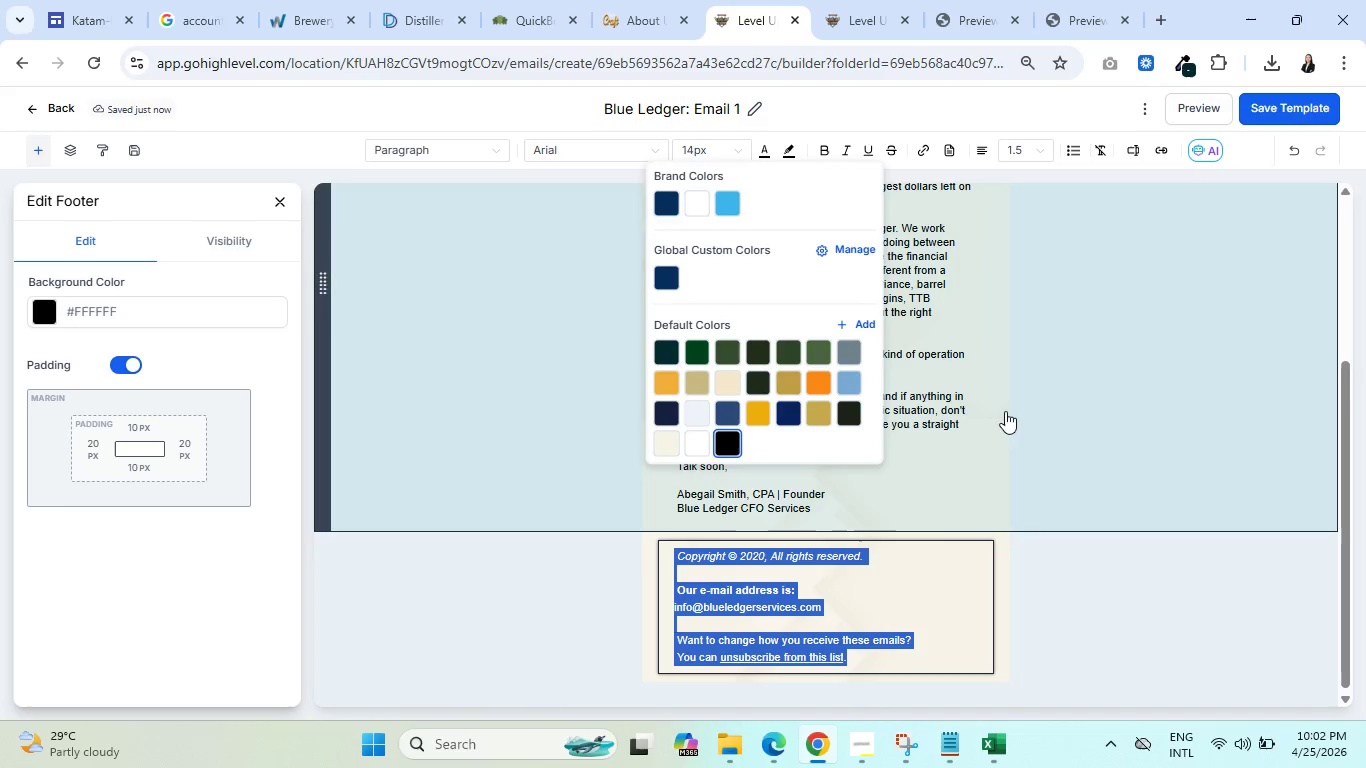 
left_click([947, 402])
 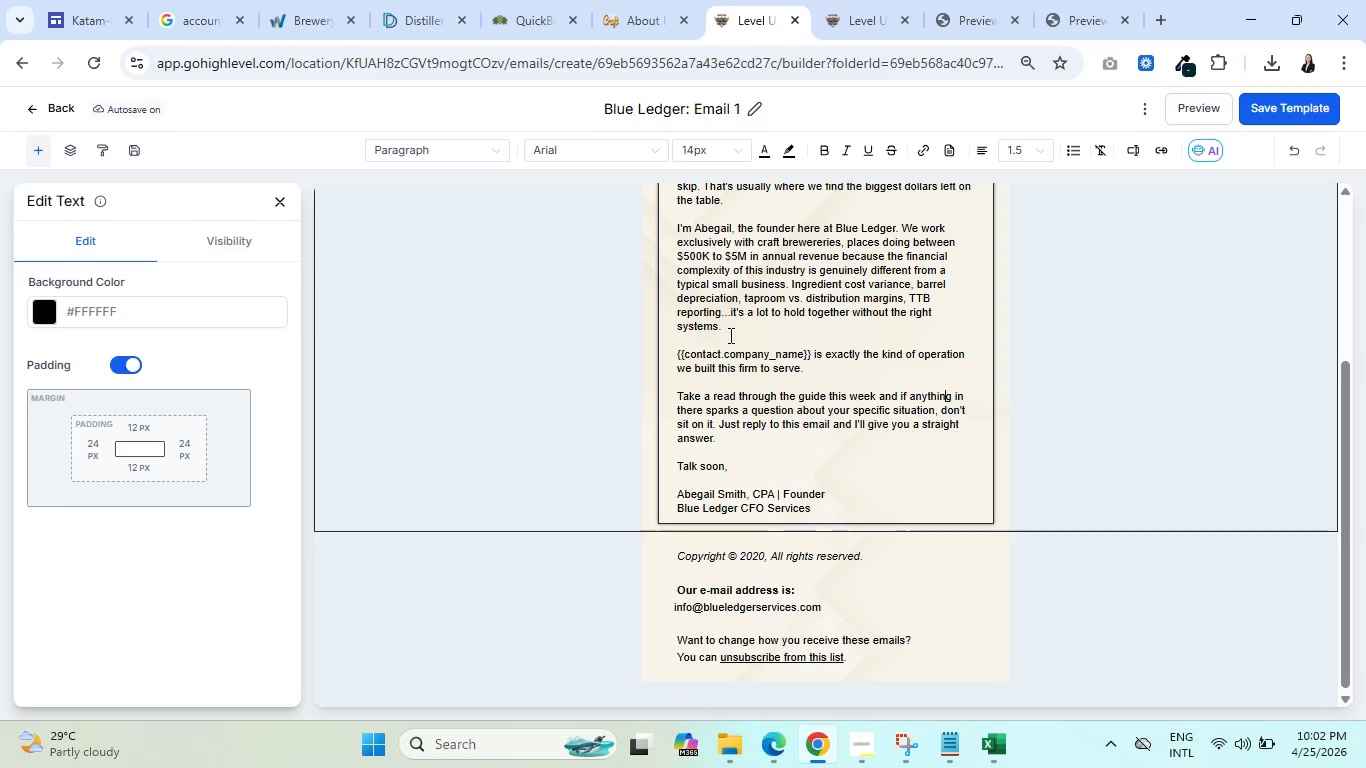 
key(Control+A)
 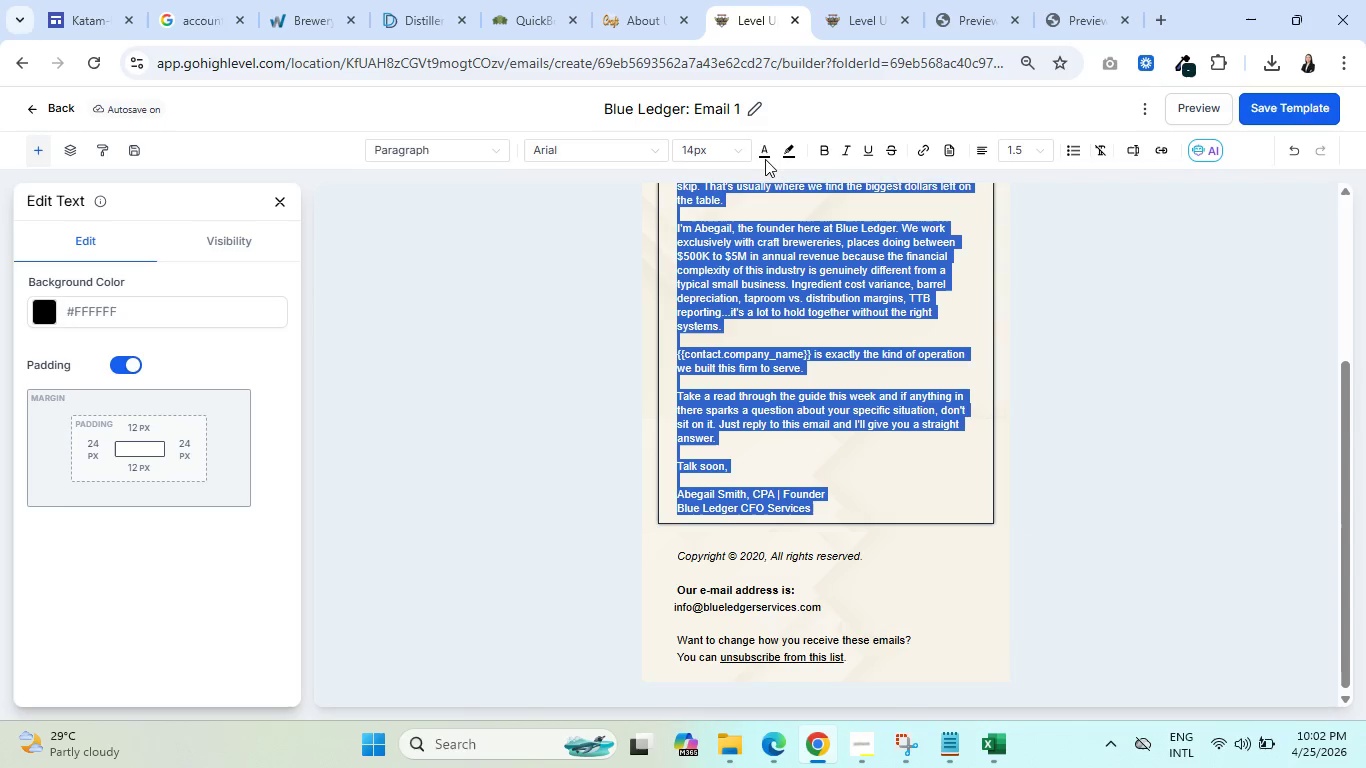 
left_click([762, 151])
 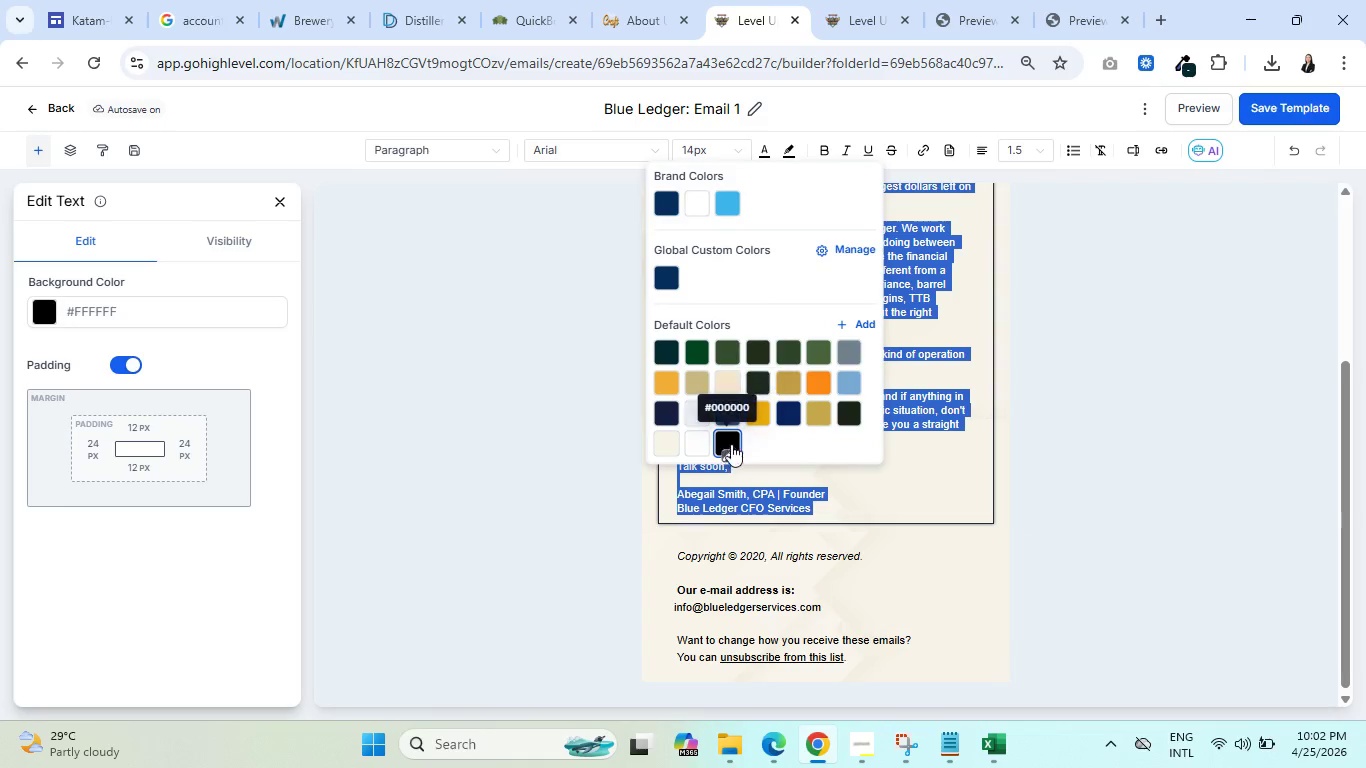 
left_click([1056, 365])
 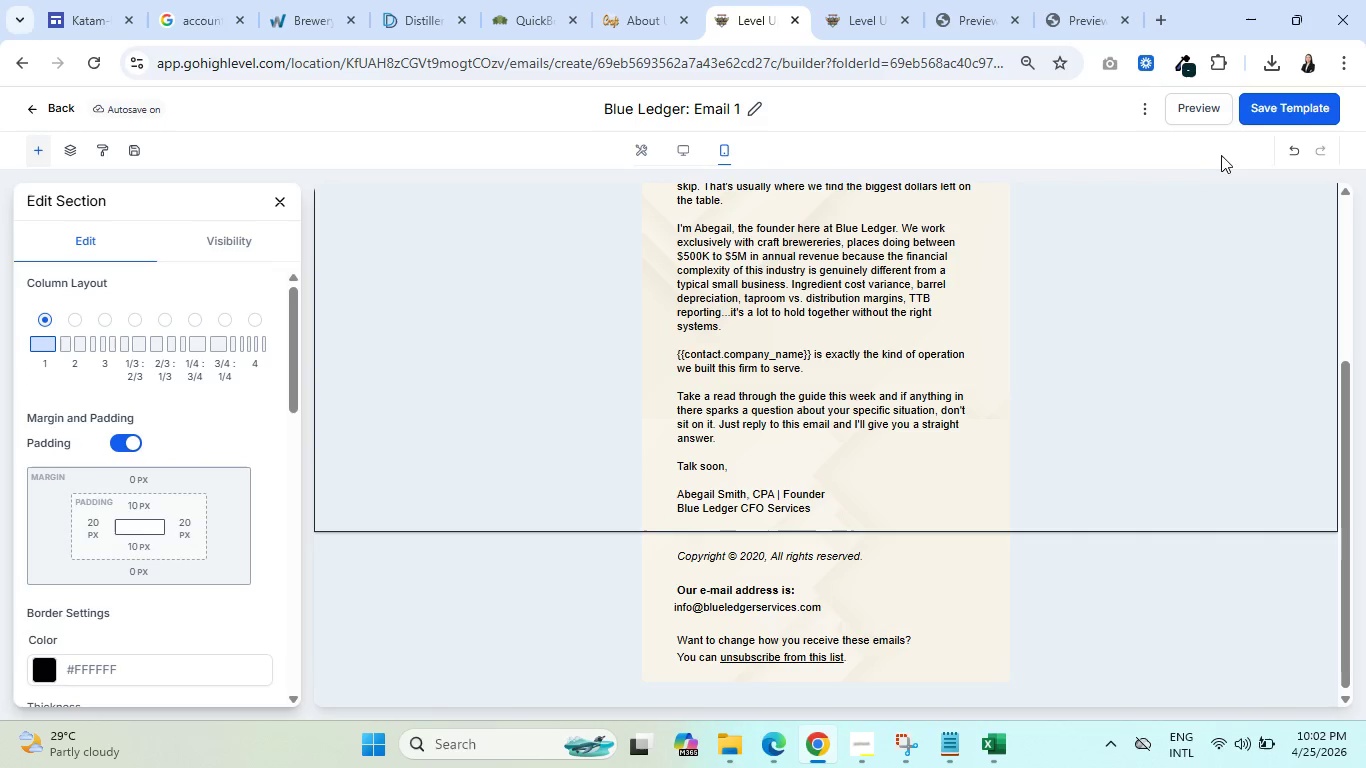 
left_click([1264, 106])
 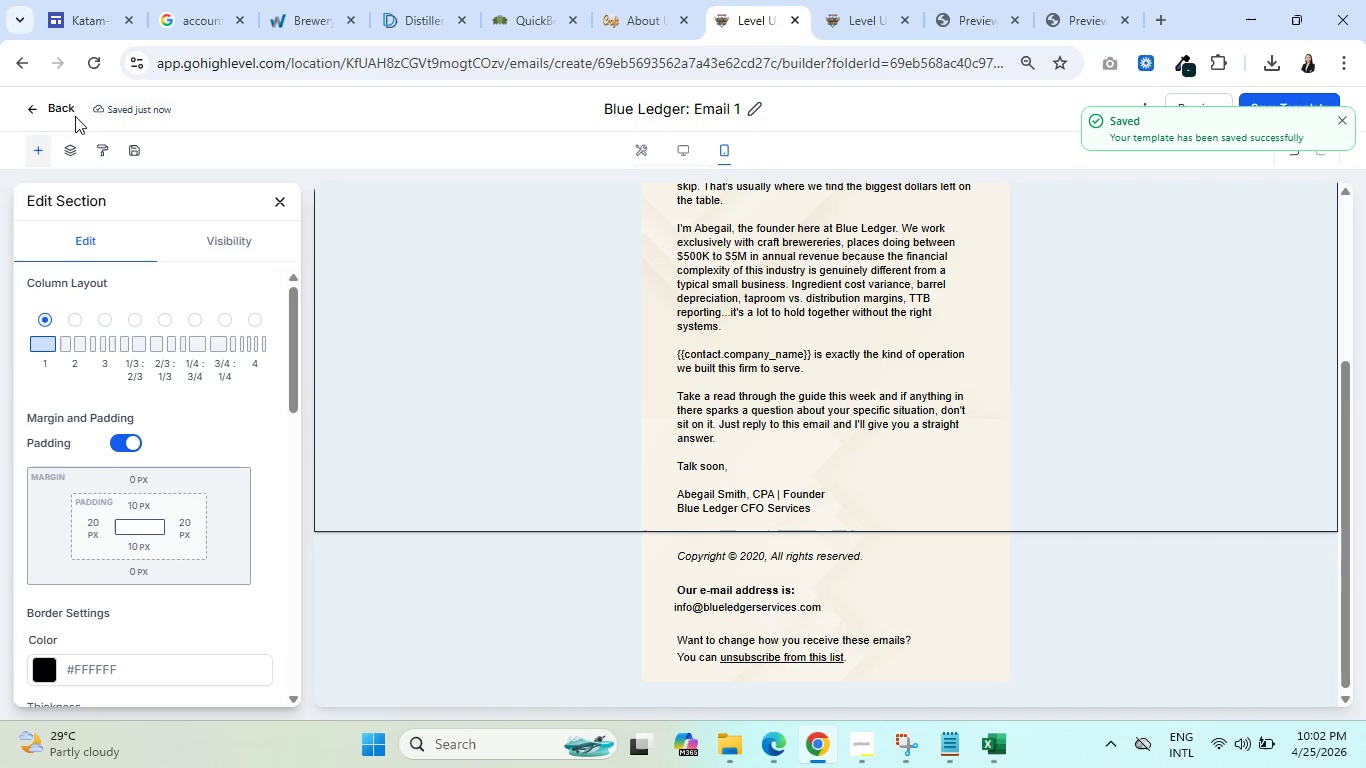 
left_click([39, 104])
 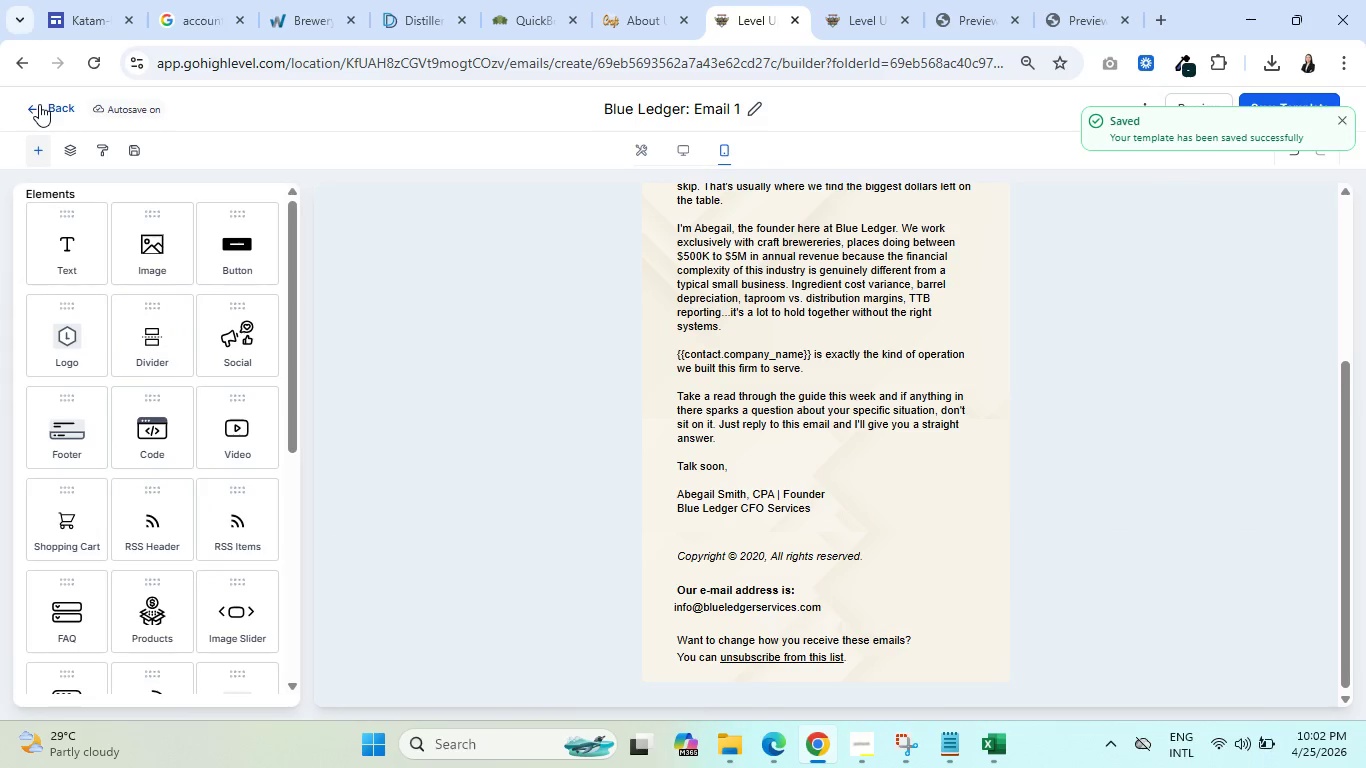 
left_click([39, 104])
 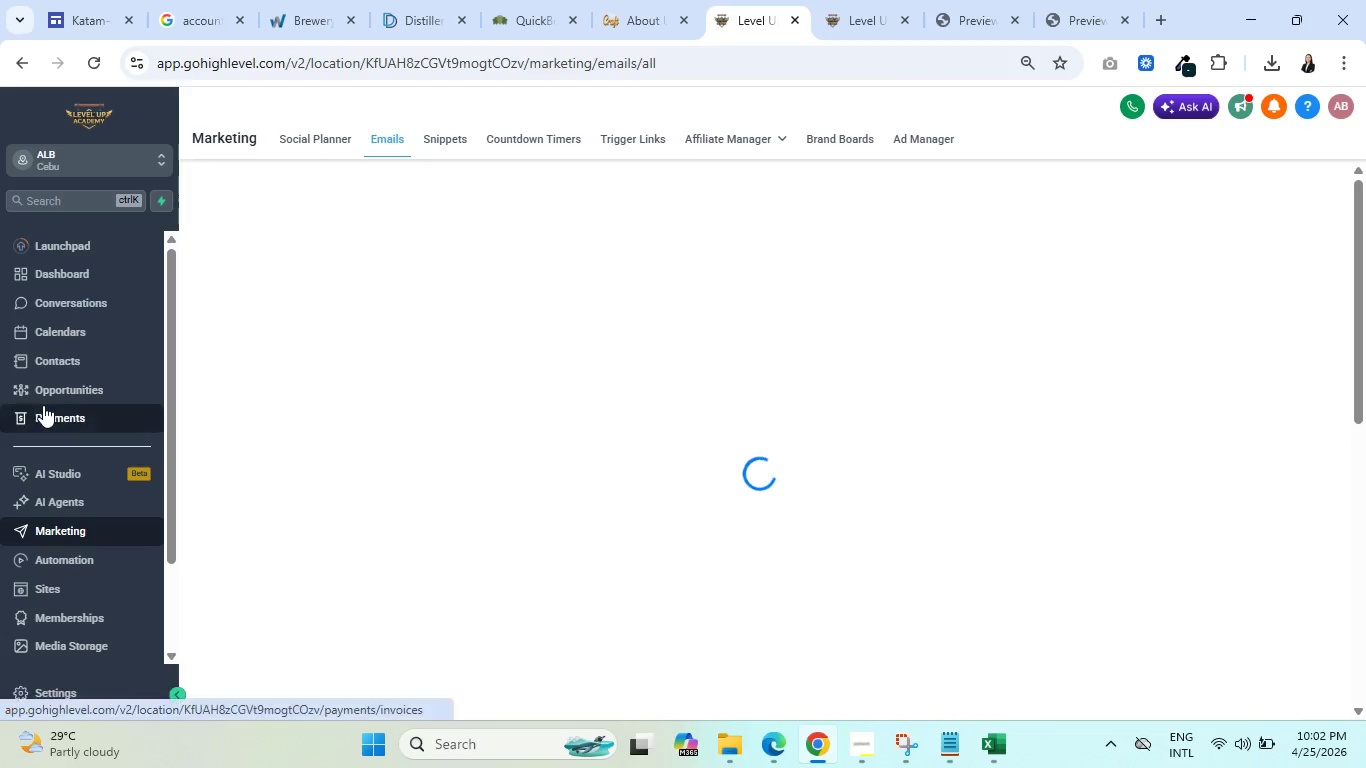 
left_click([840, 8])
 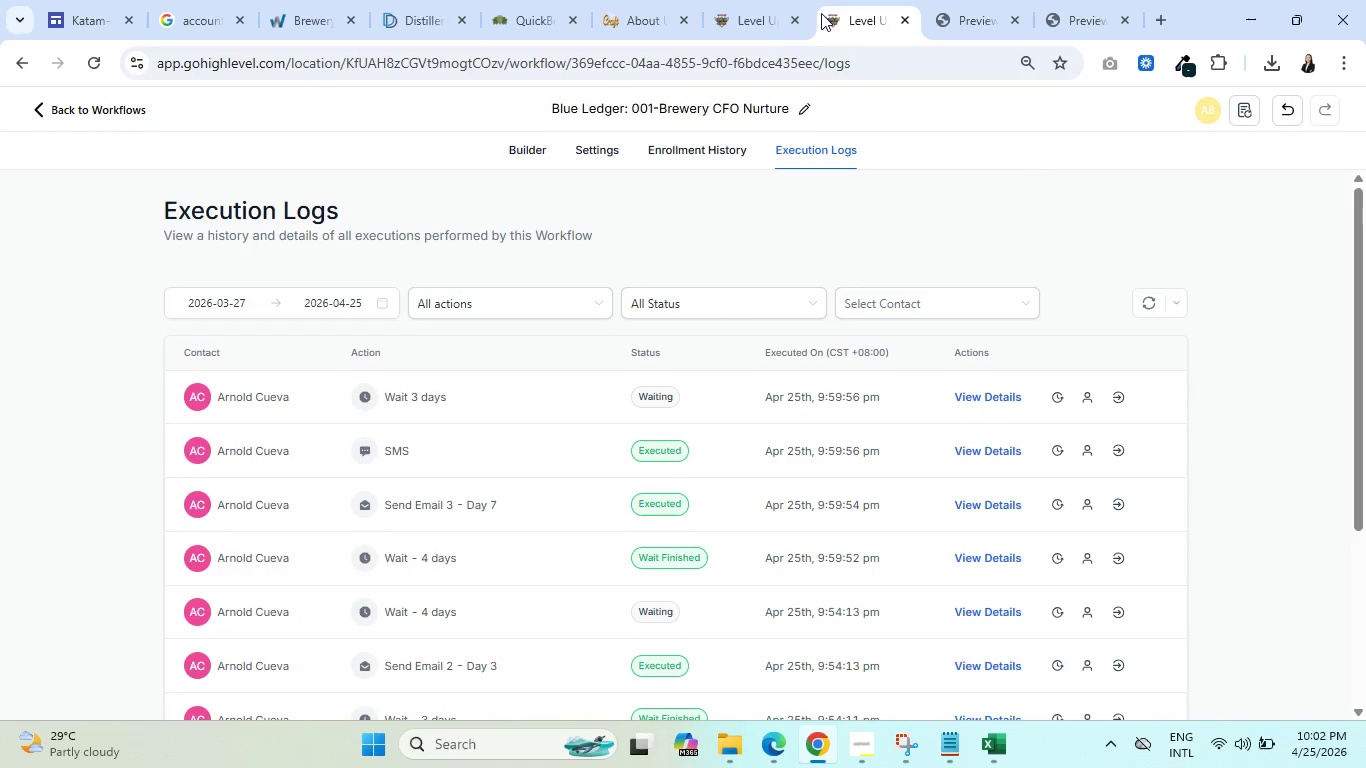 
left_click([747, 21])
 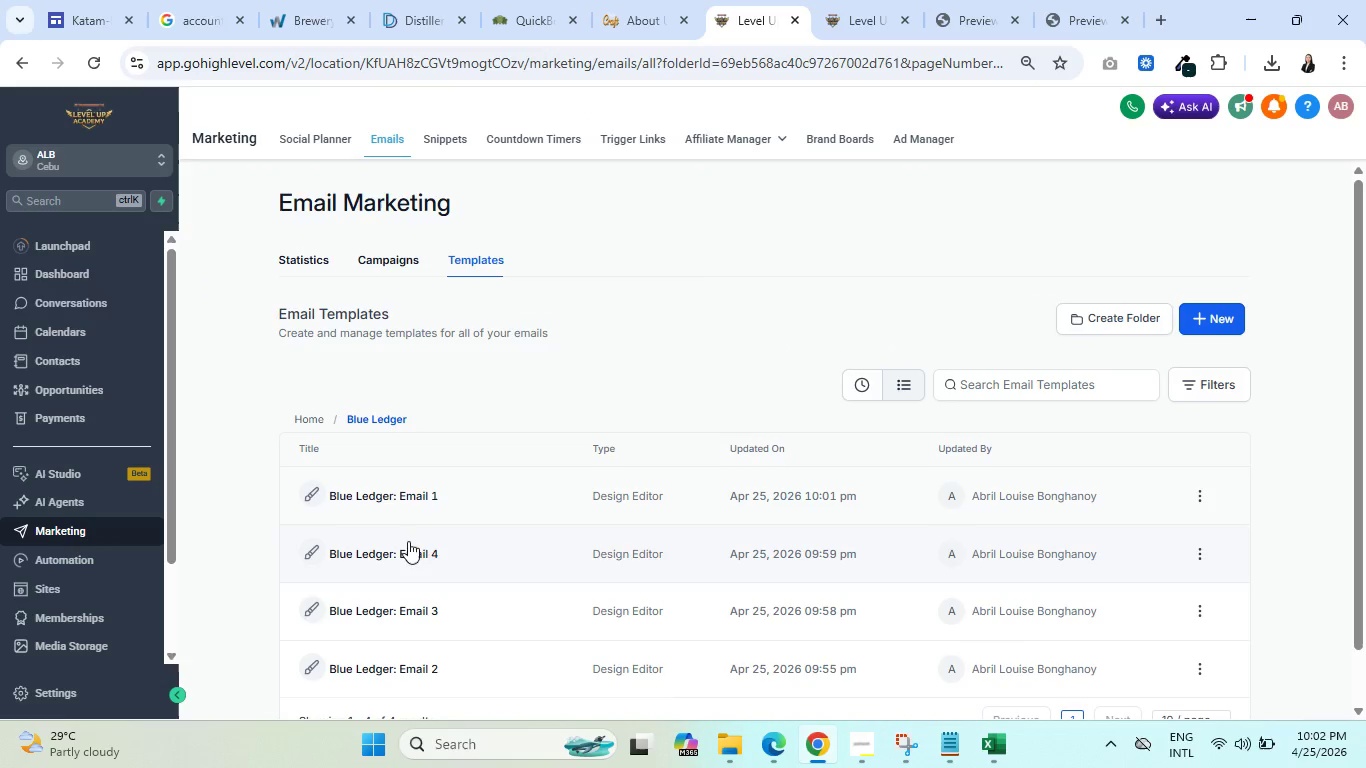 
left_click([408, 553])
 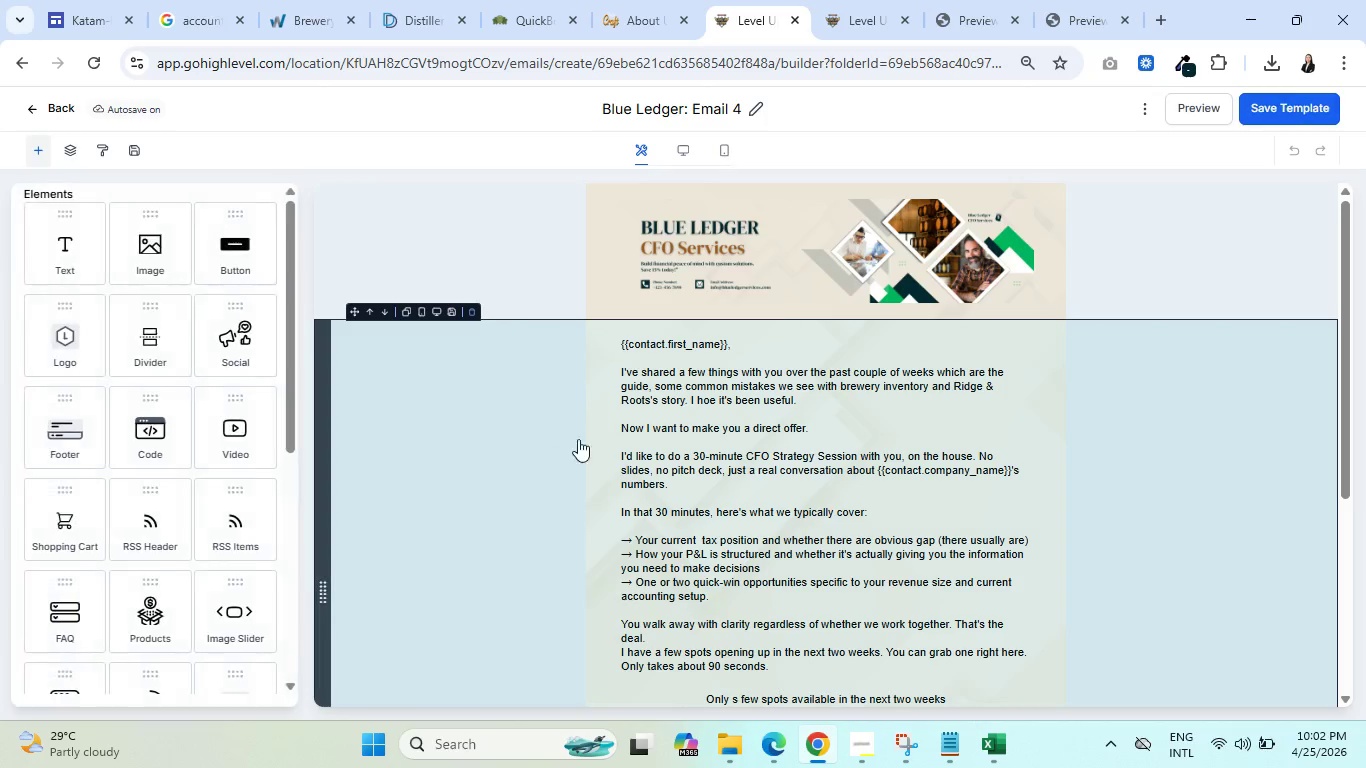 
wait(5.55)
 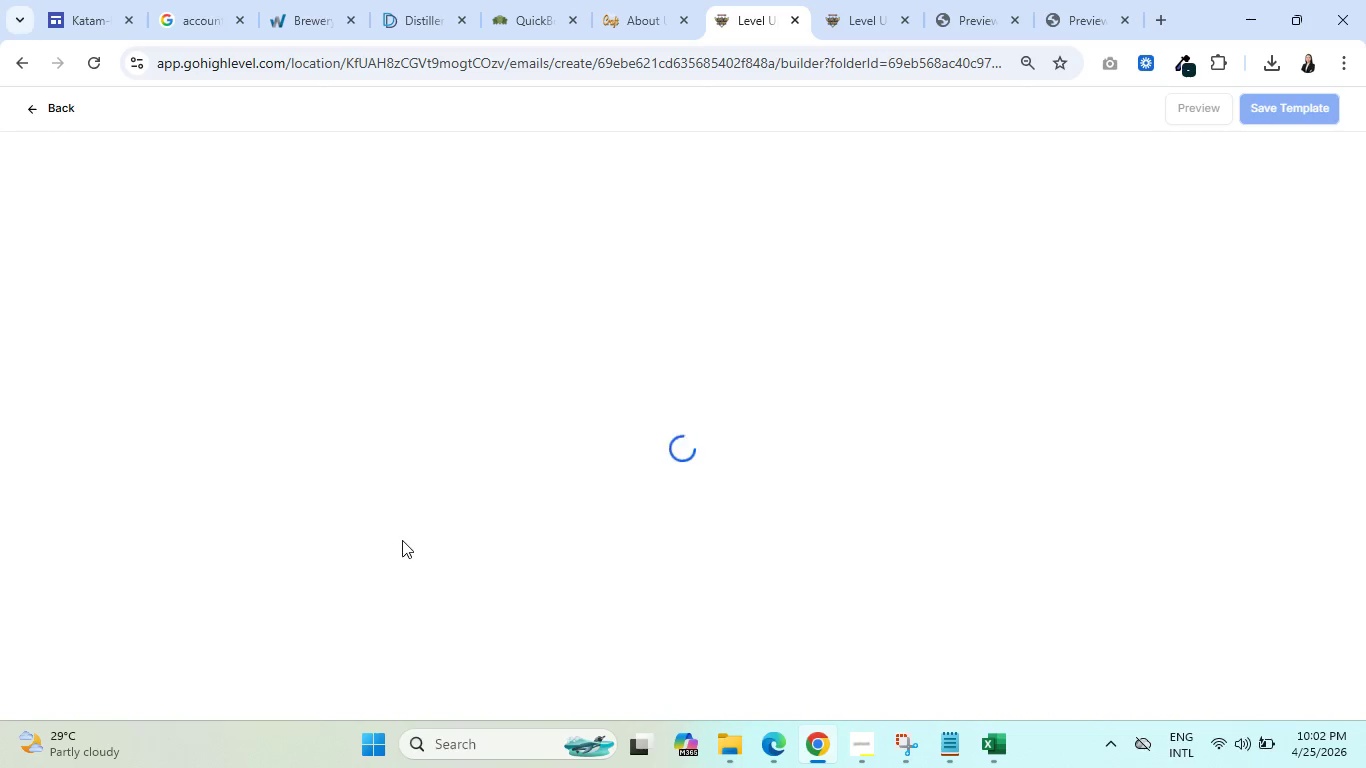 
left_click([750, 420])
 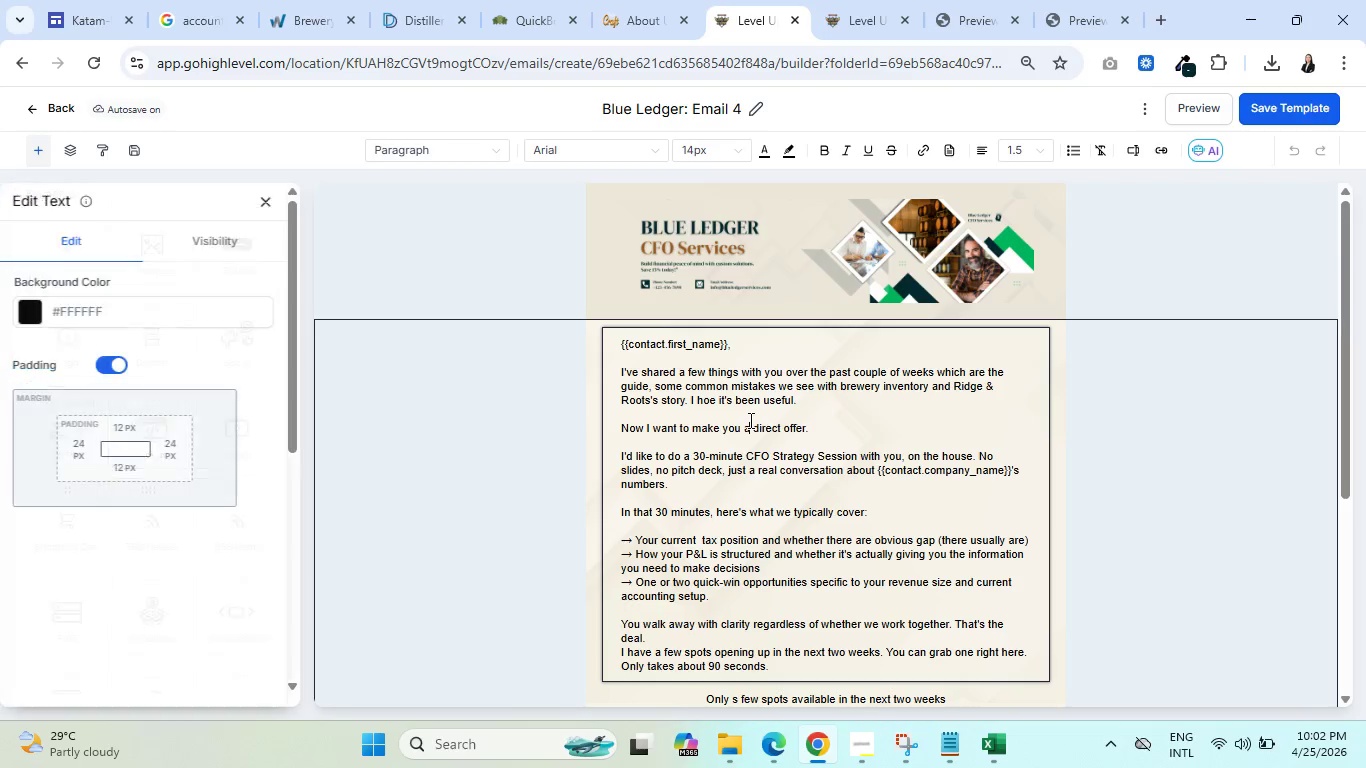 
key(Control+A)
 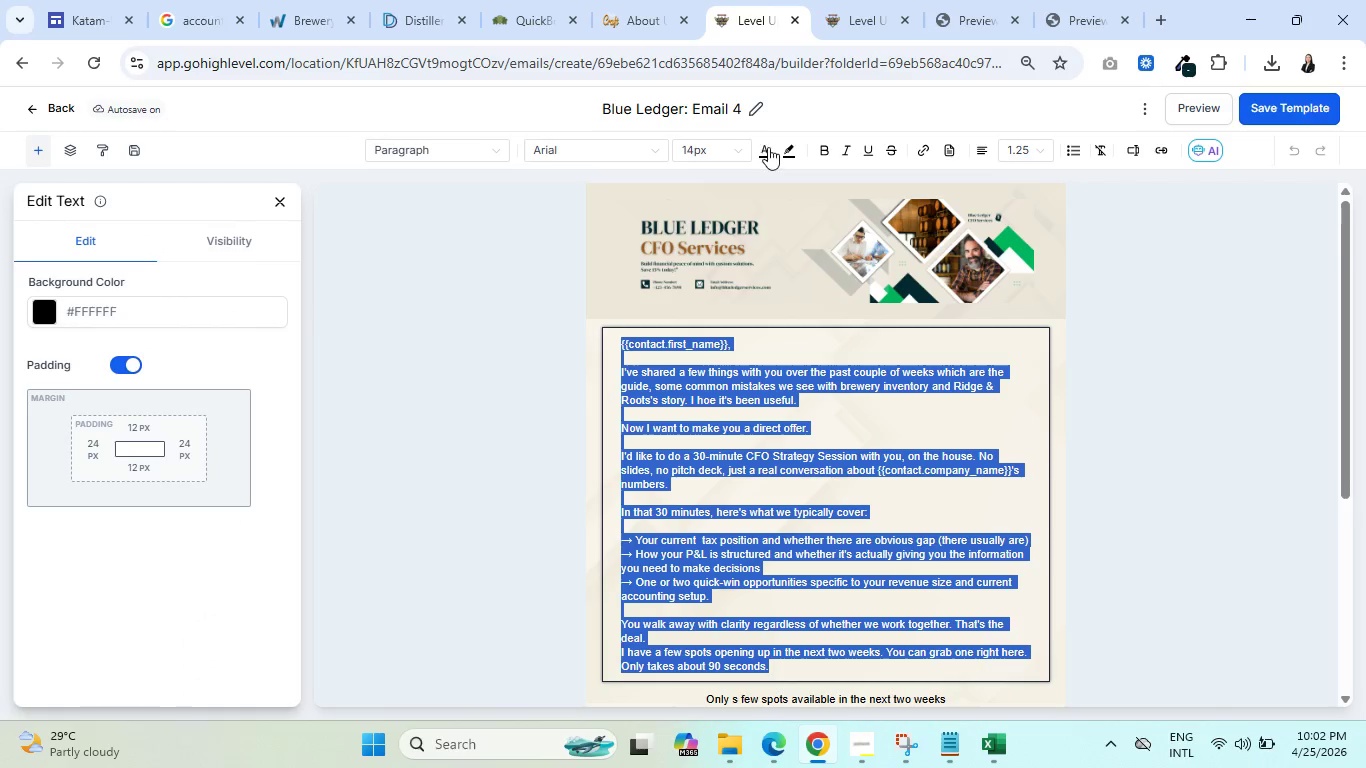 
left_click([766, 149])
 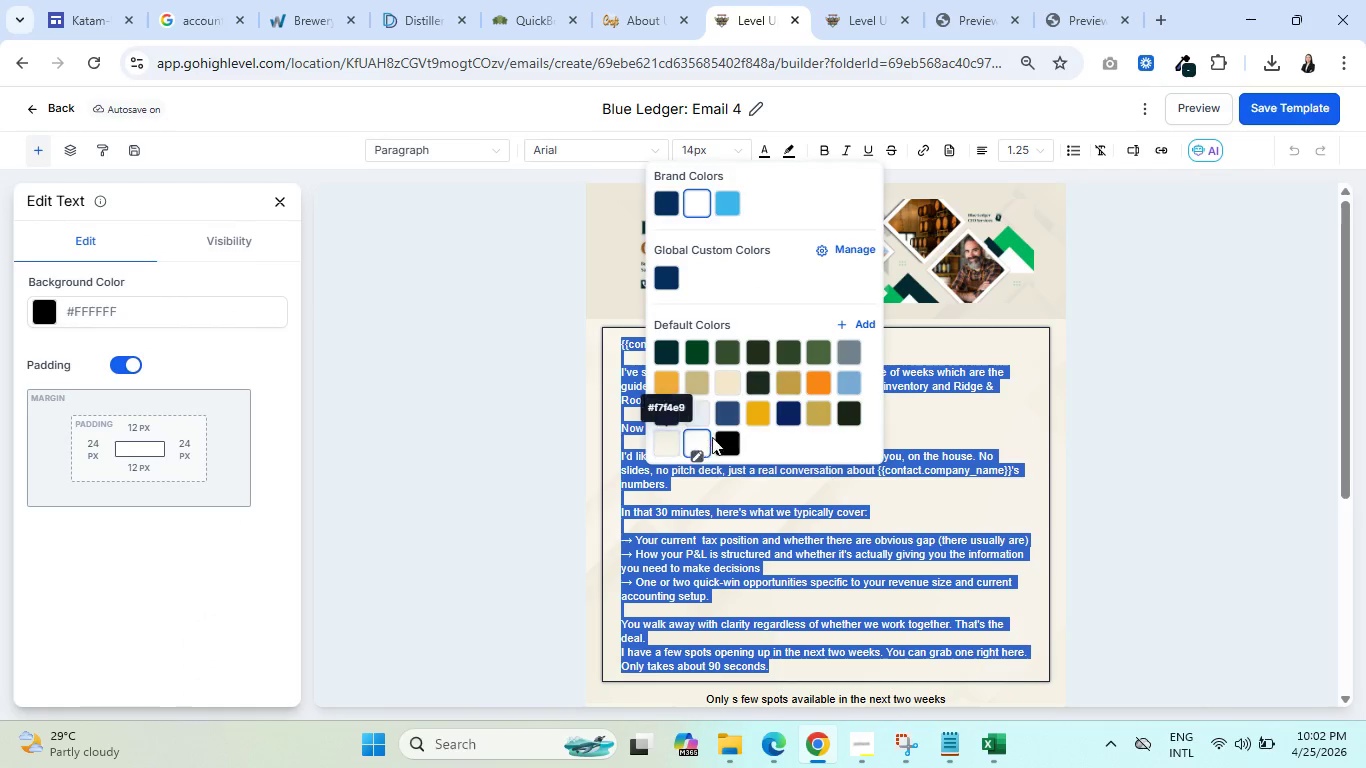 
left_click([723, 440])
 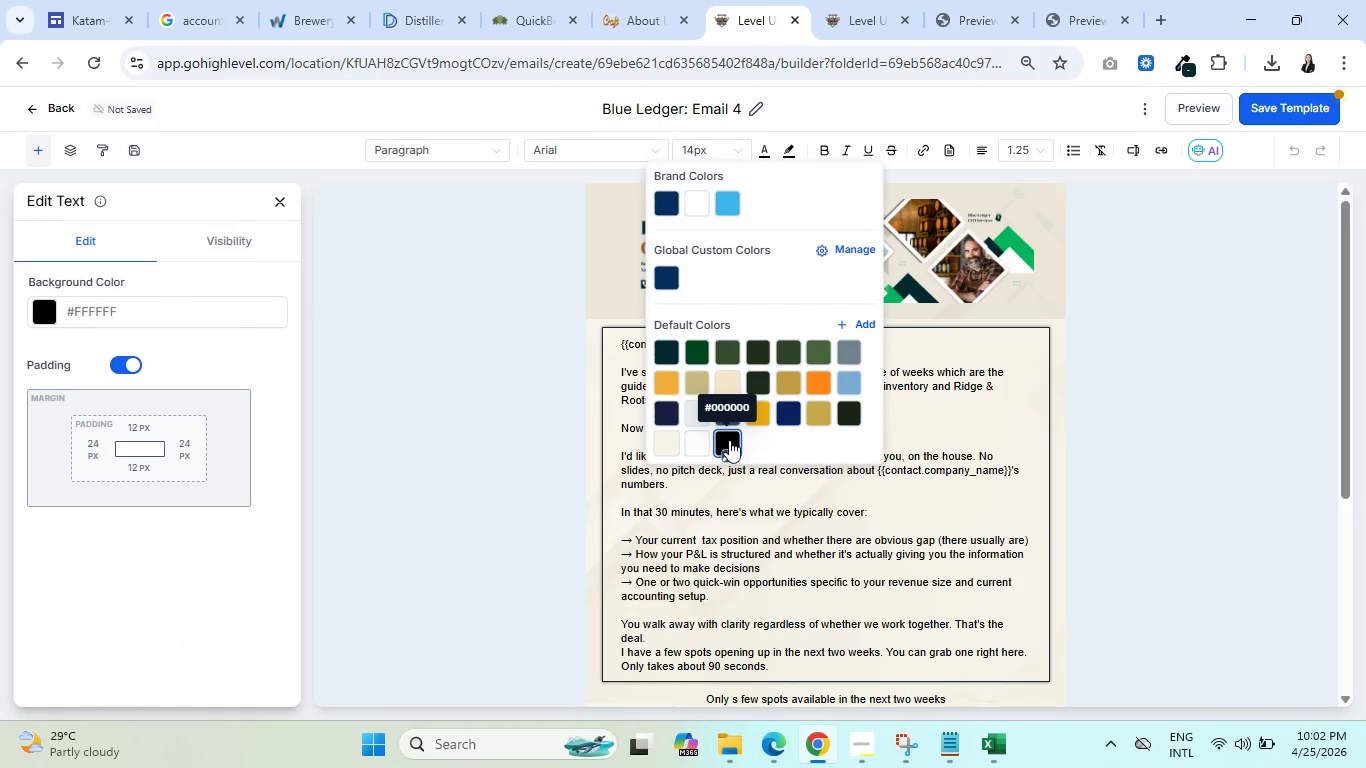 
left_click([930, 432])
 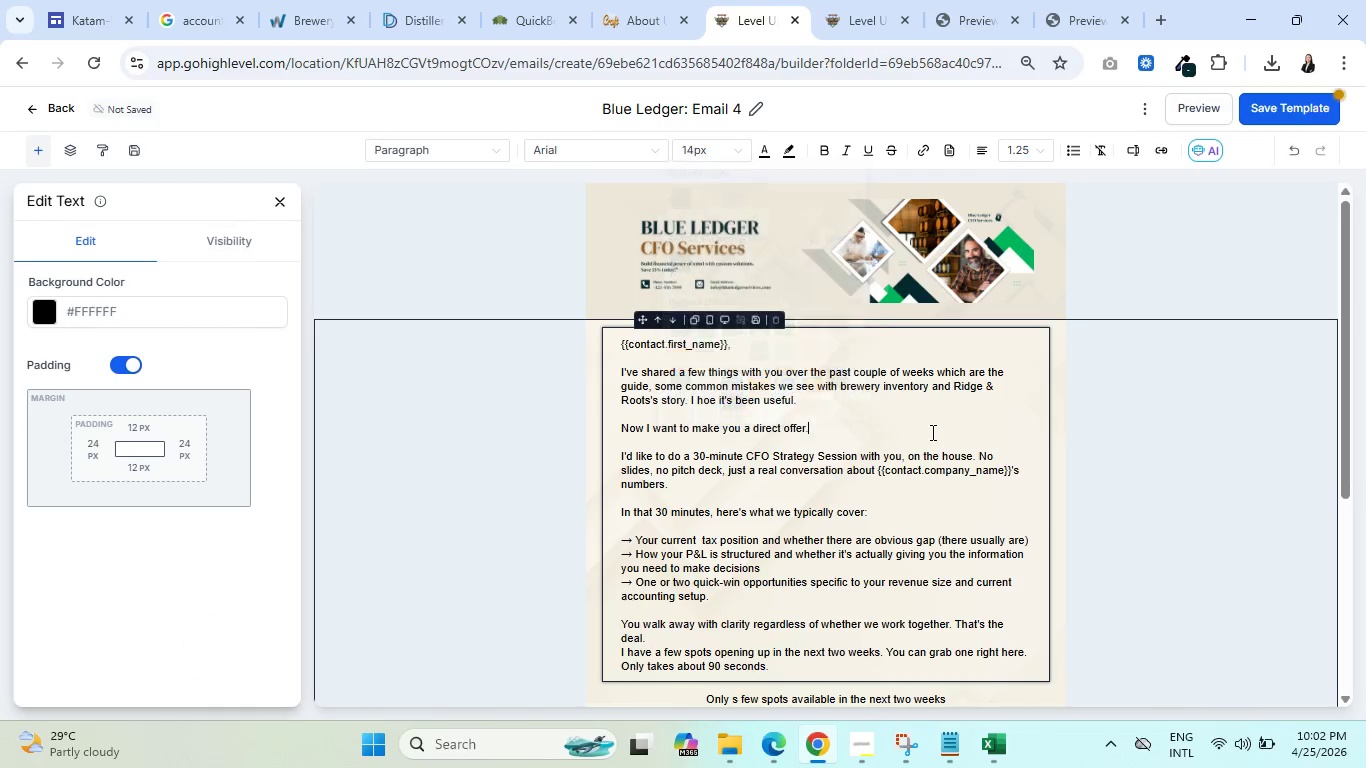 
scroll: coordinate [935, 428], scroll_direction: down, amount: 5.0
 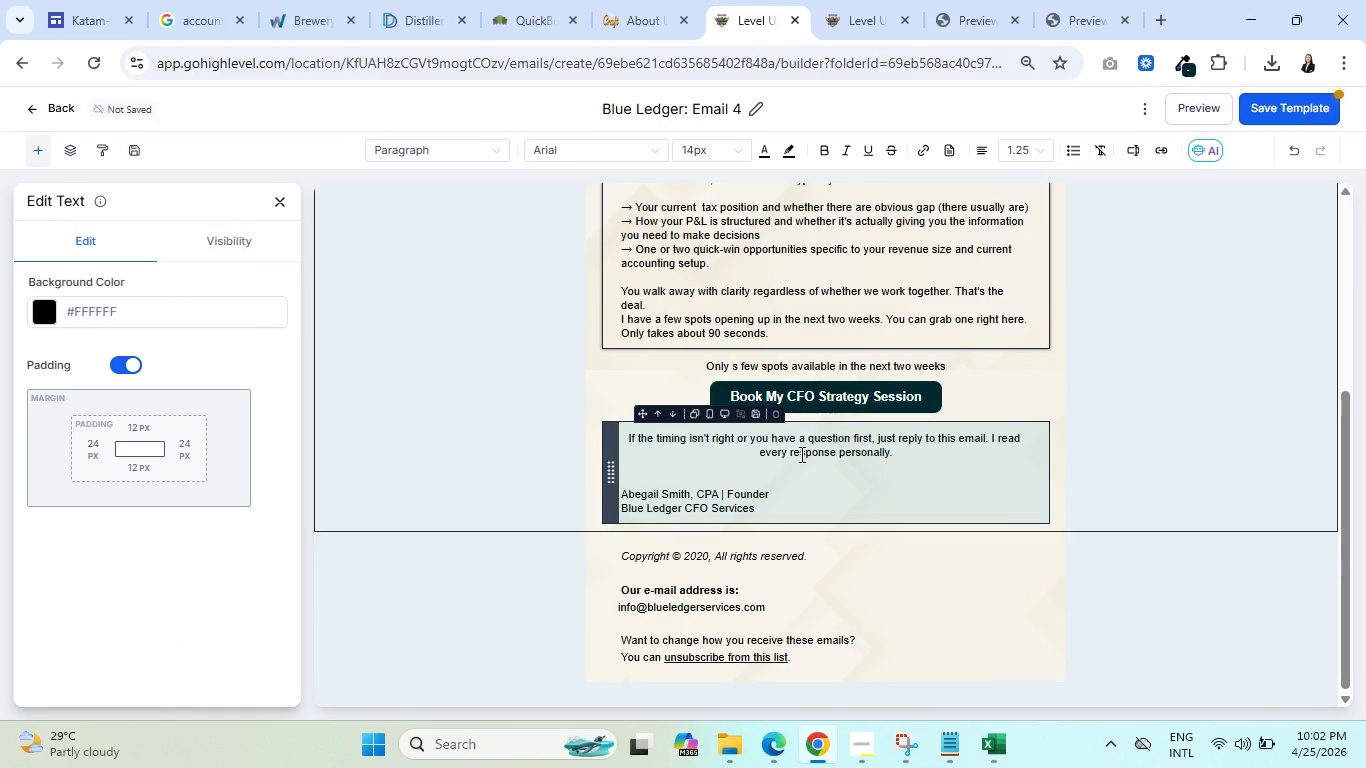 
left_click([800, 454])
 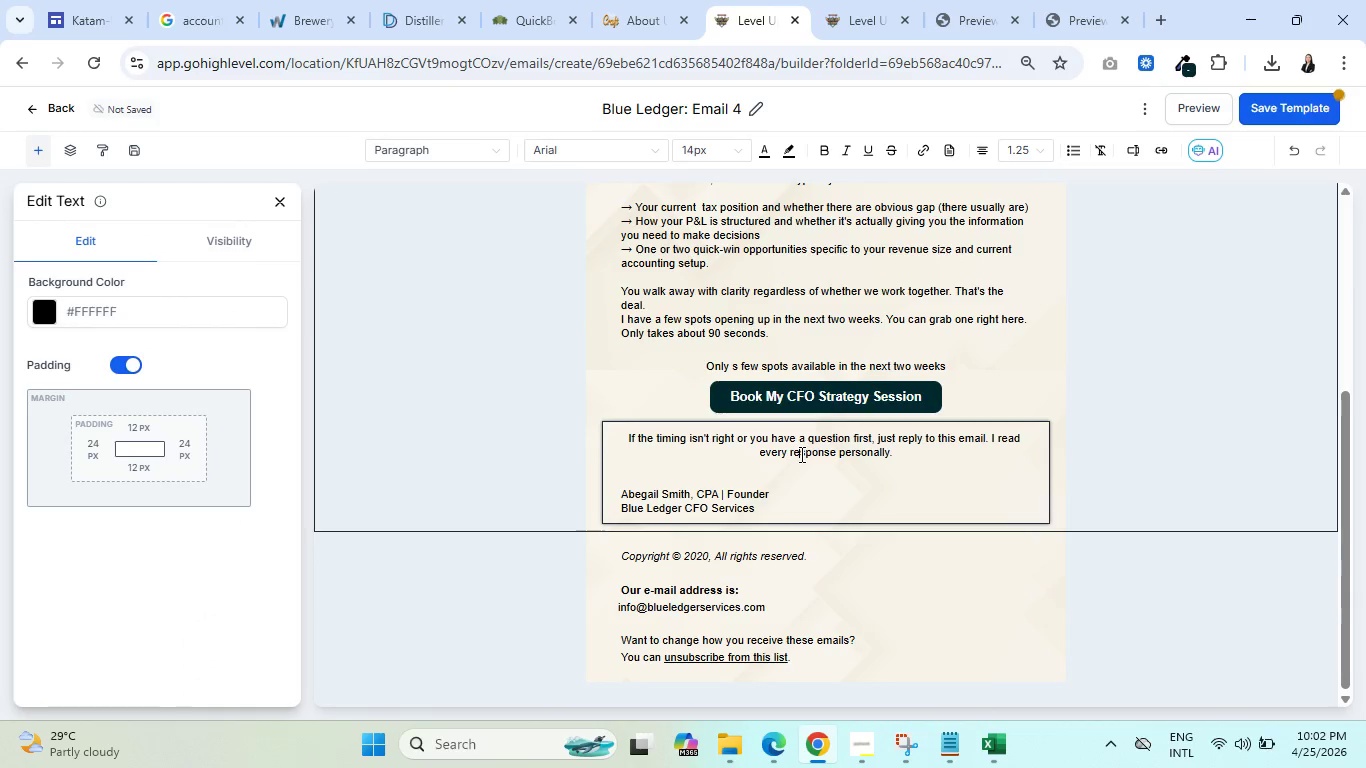 
key(Control+A)
 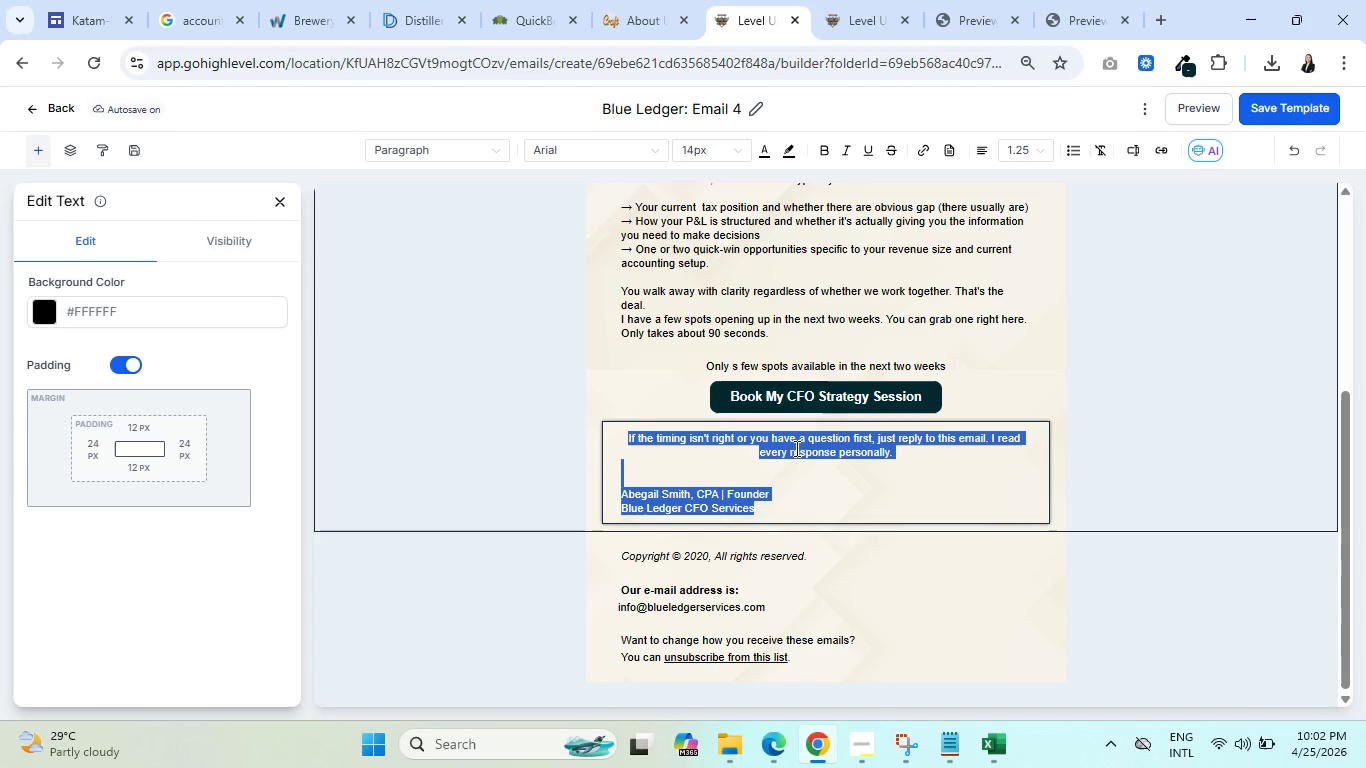 
wait(5.27)
 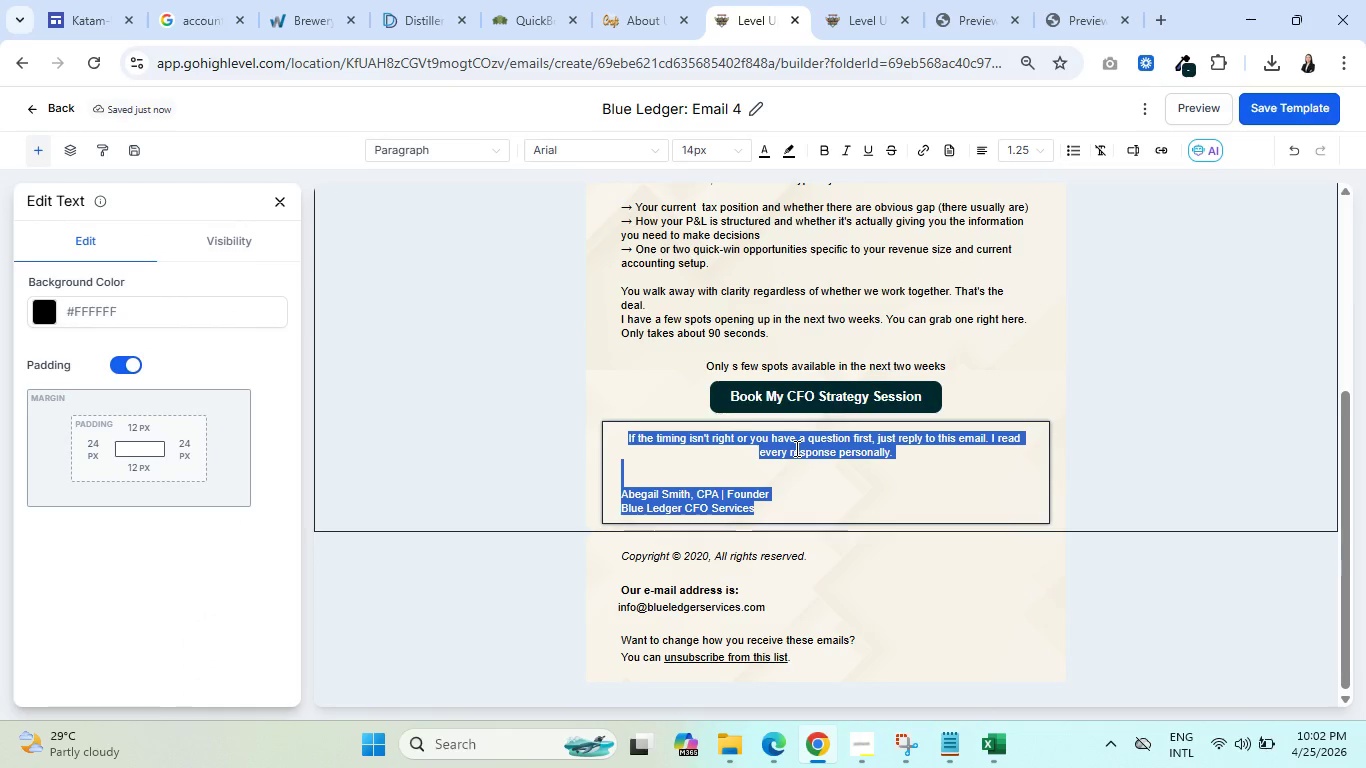 
scroll: coordinate [695, 398], scroll_direction: up, amount: 10.0
 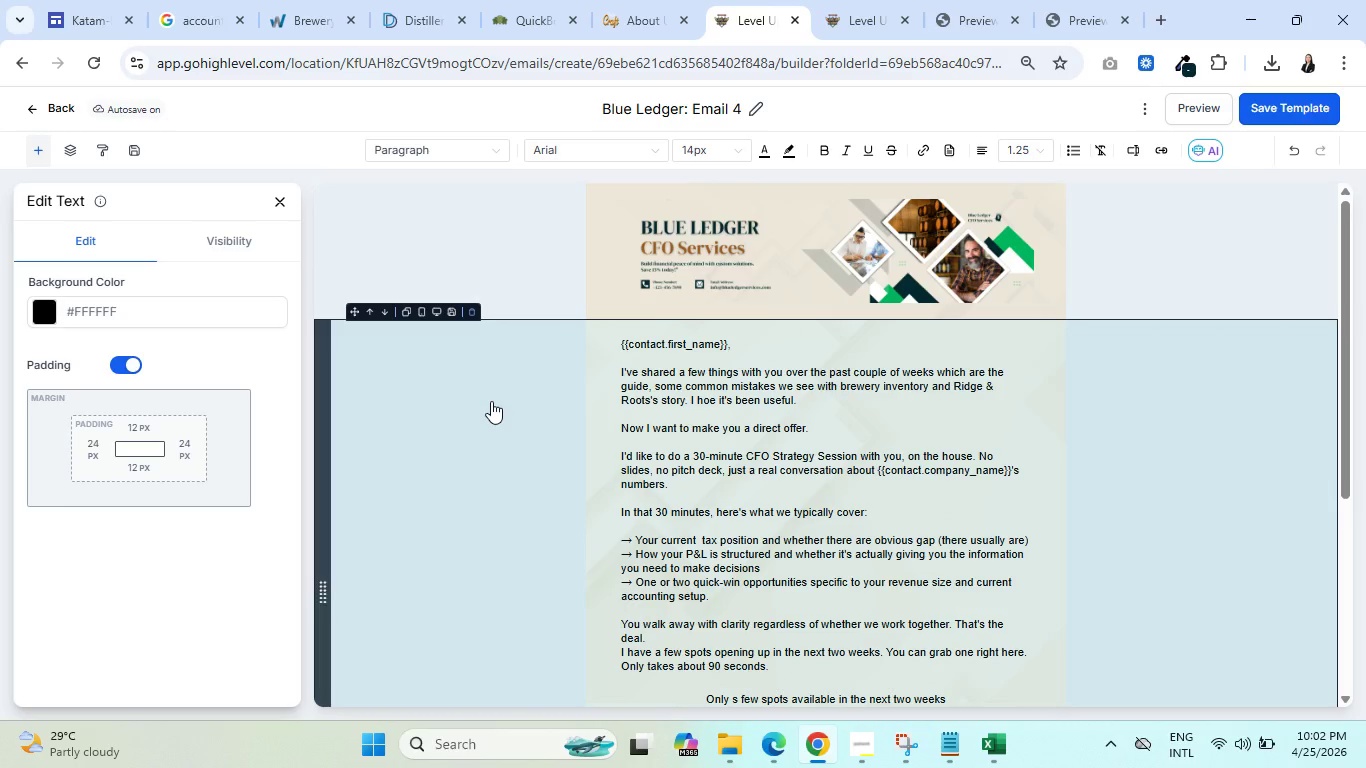 
left_click([491, 400])
 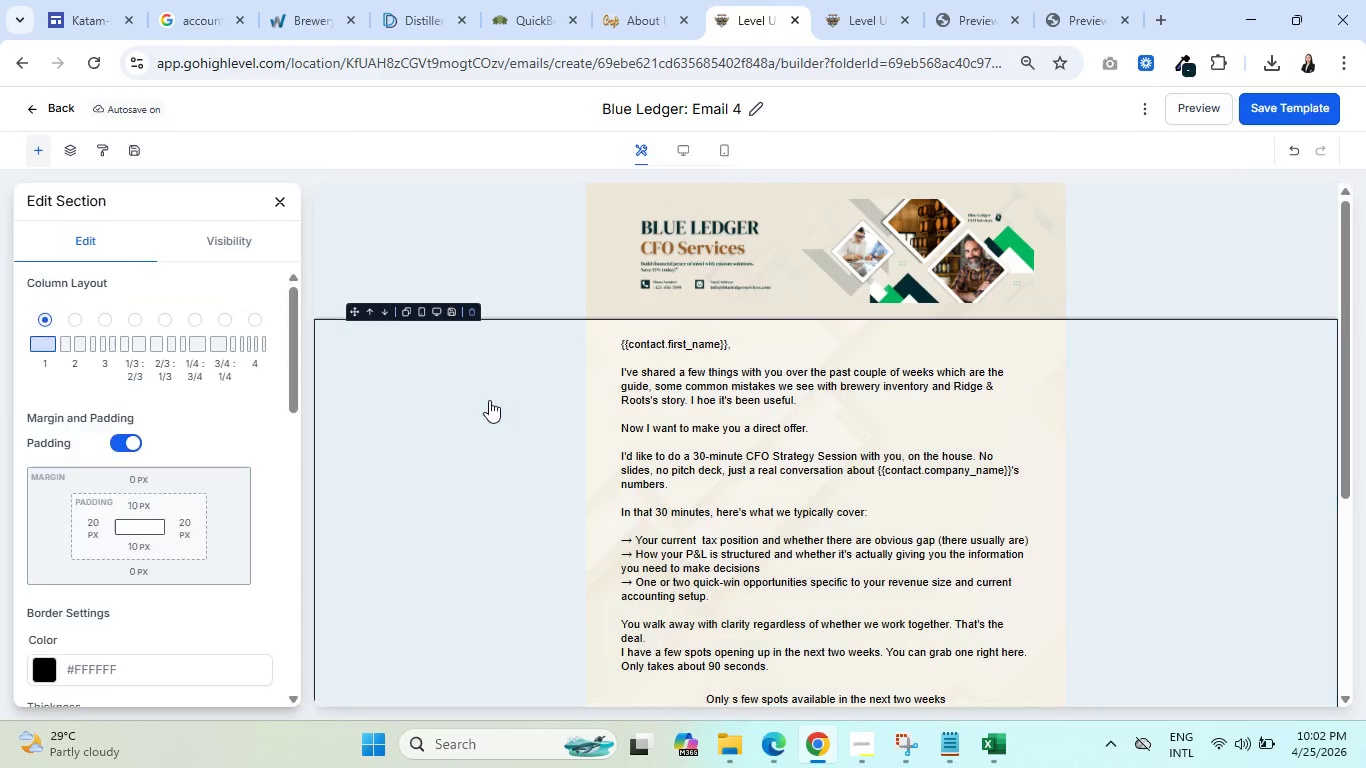 
left_click([729, 364])
 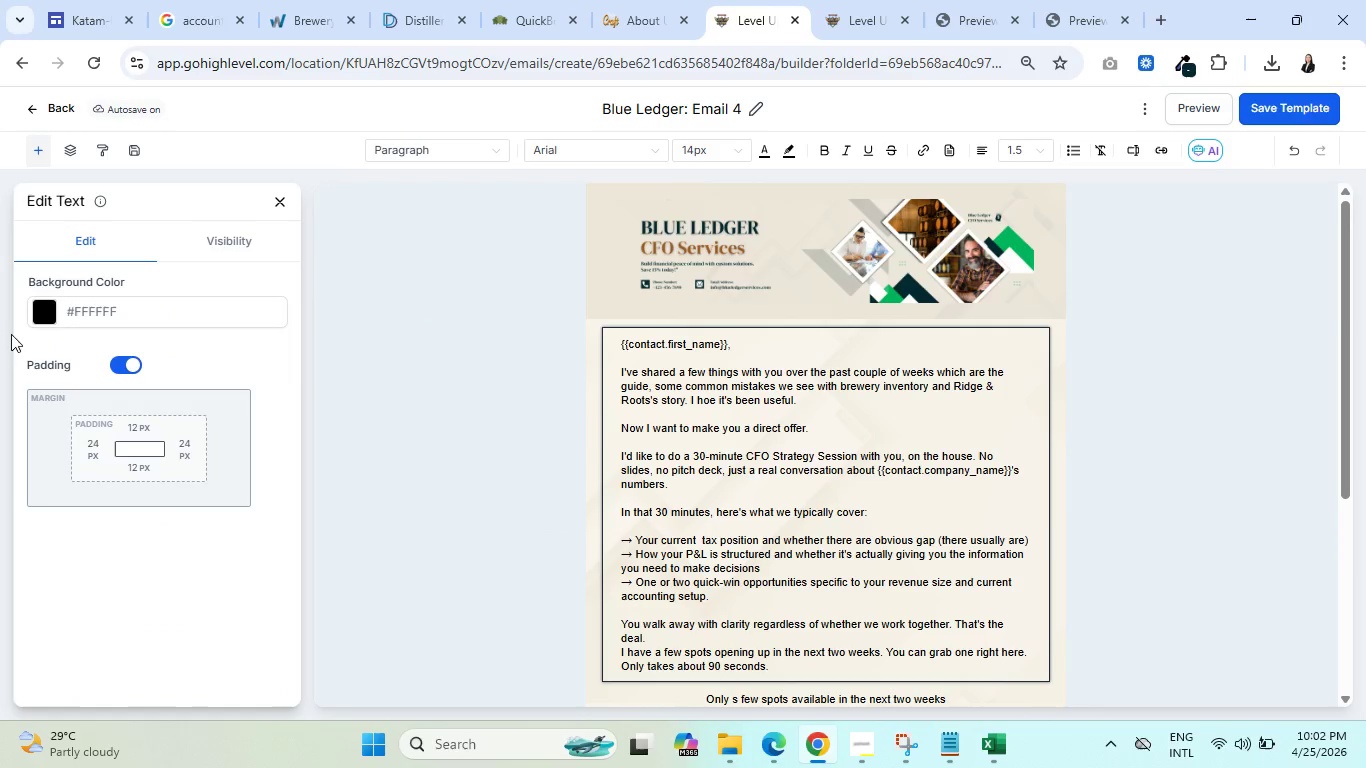 
mouse_move([682, 361])
 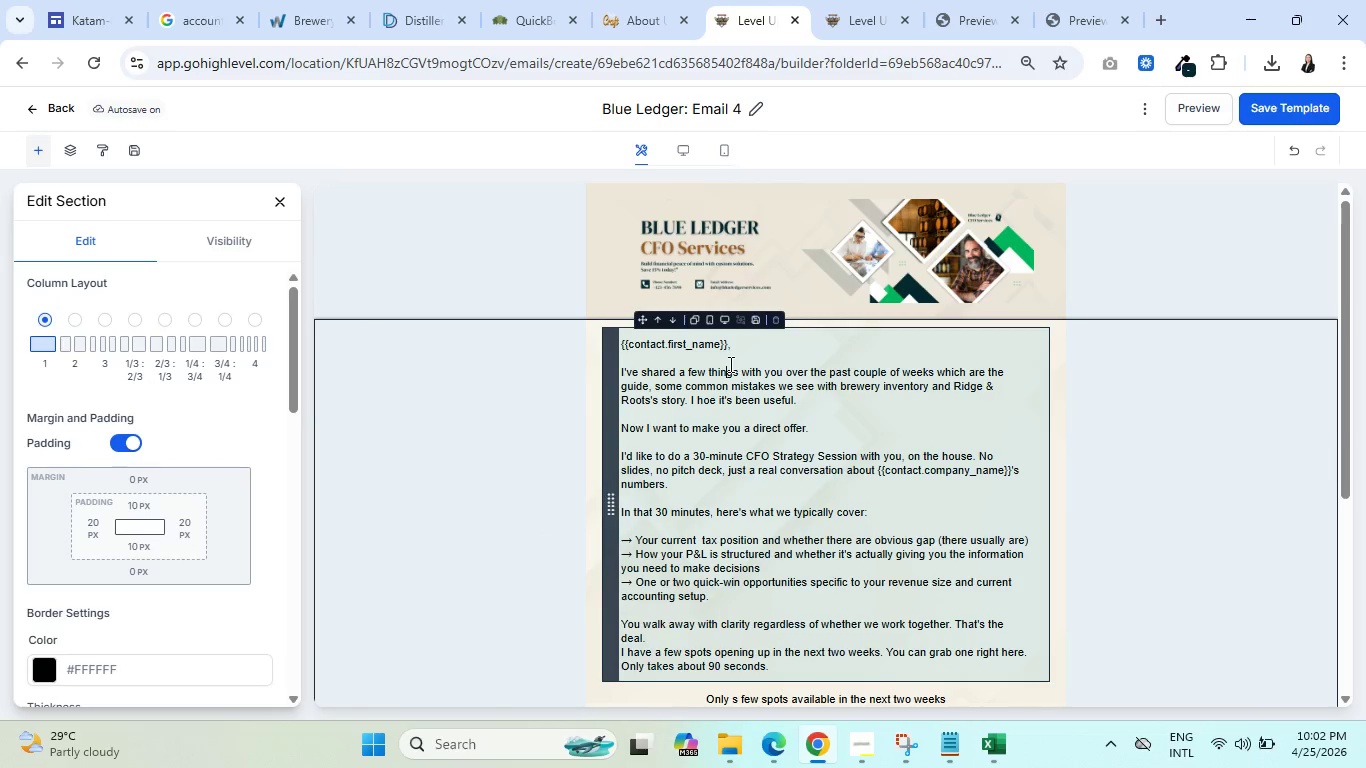 
left_click([40, 315])
 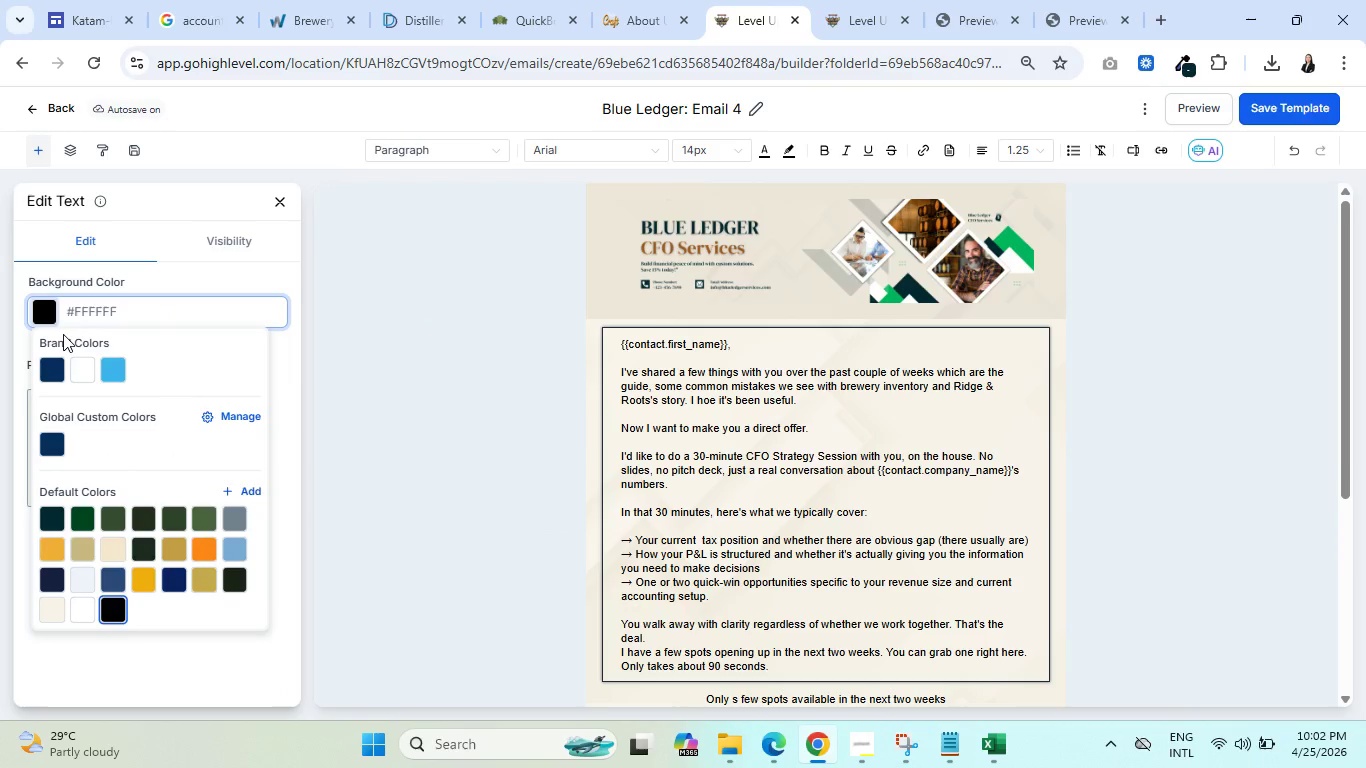 
left_click([81, 364])
 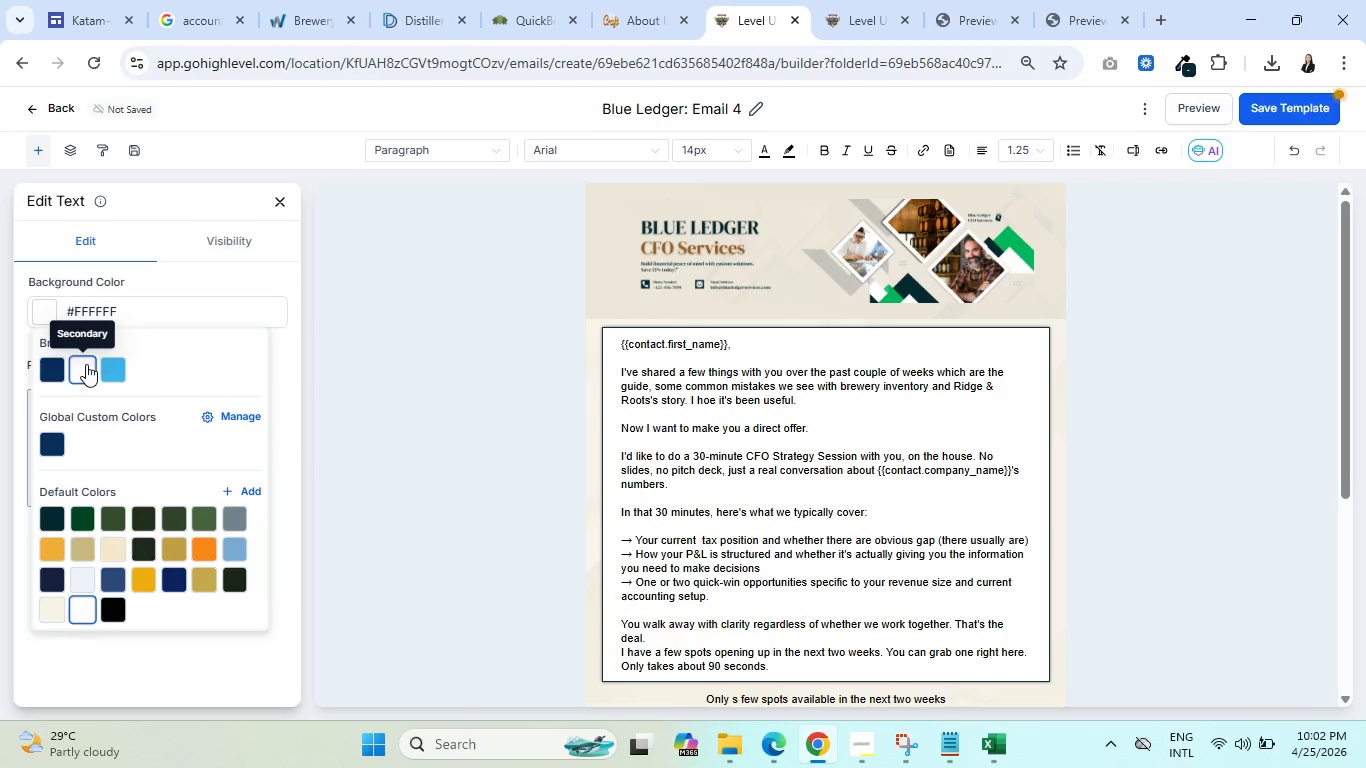 
wait(9.73)
 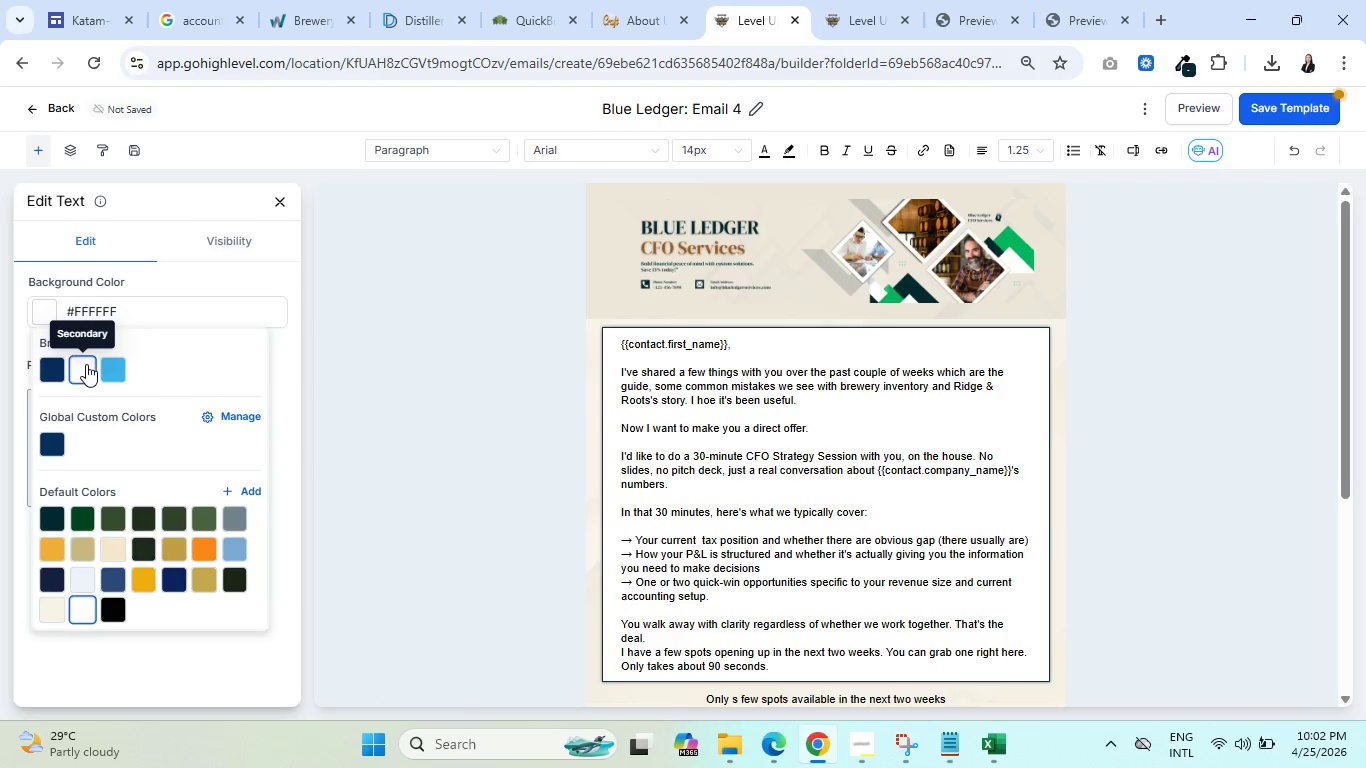 
left_click([159, 313])
 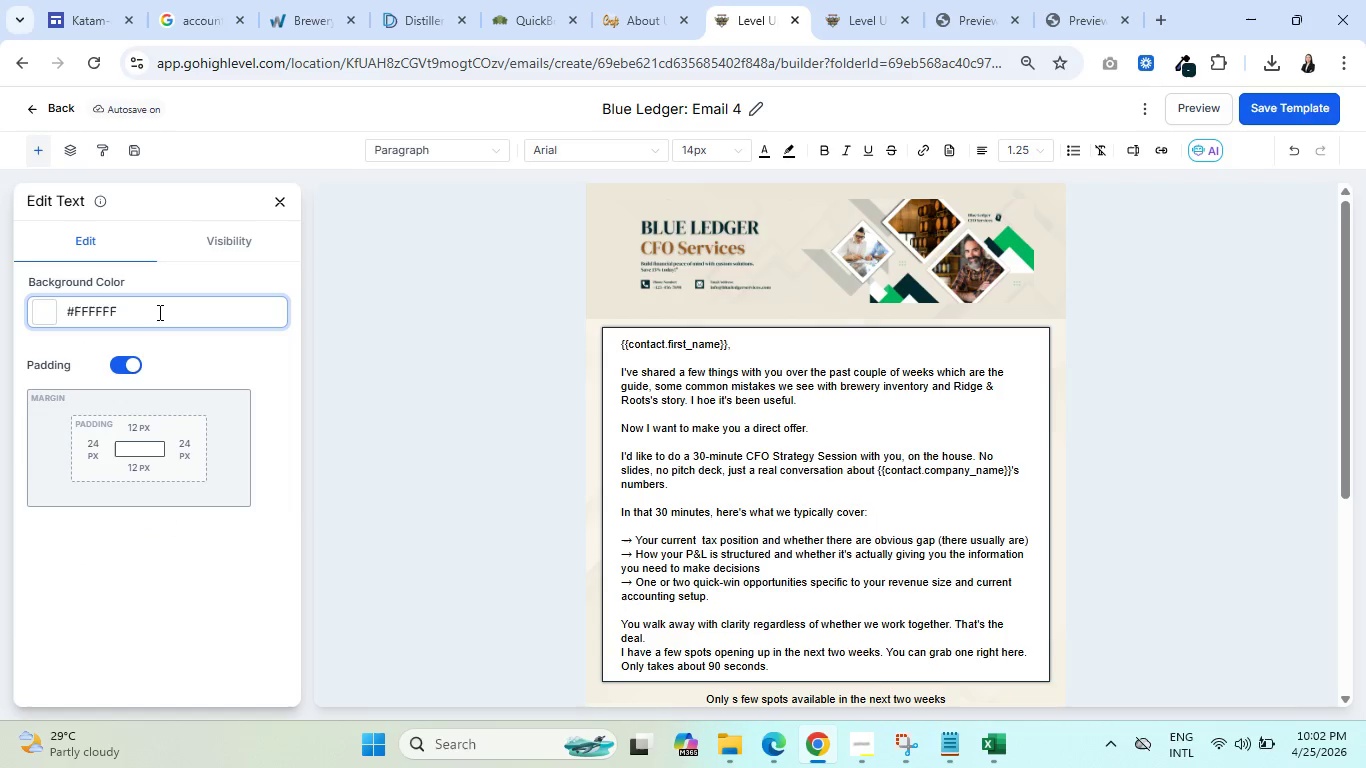 
hold_key(key=Backspace, duration=1.22)
 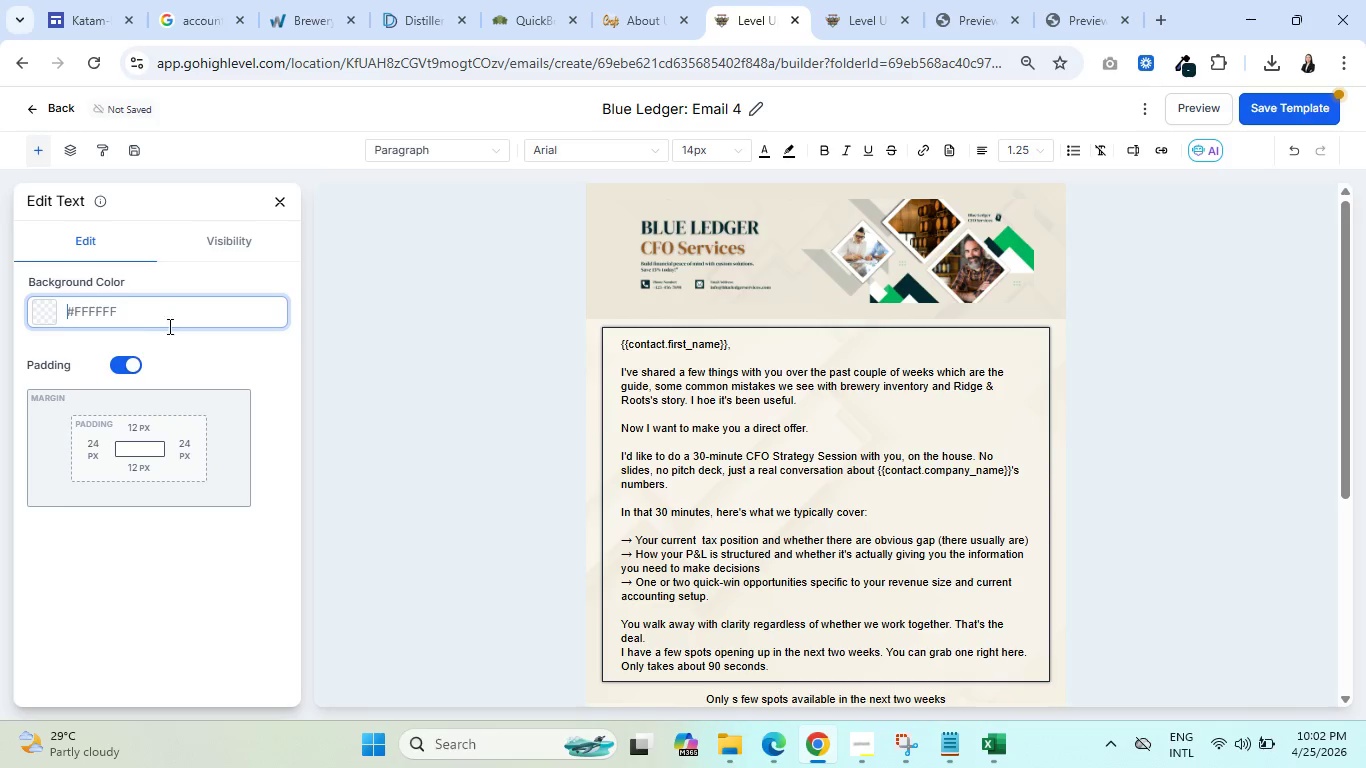 
double_click([735, 420])
 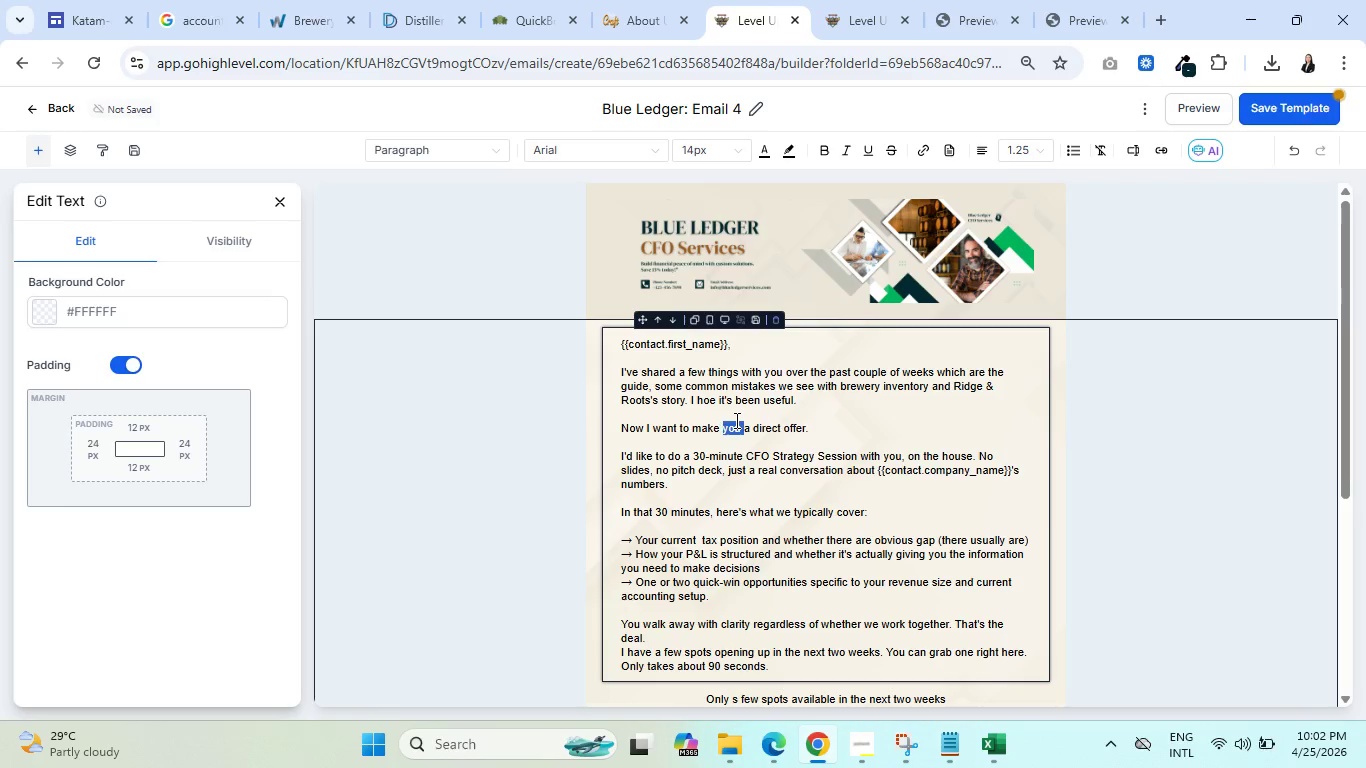 
triple_click([735, 420])
 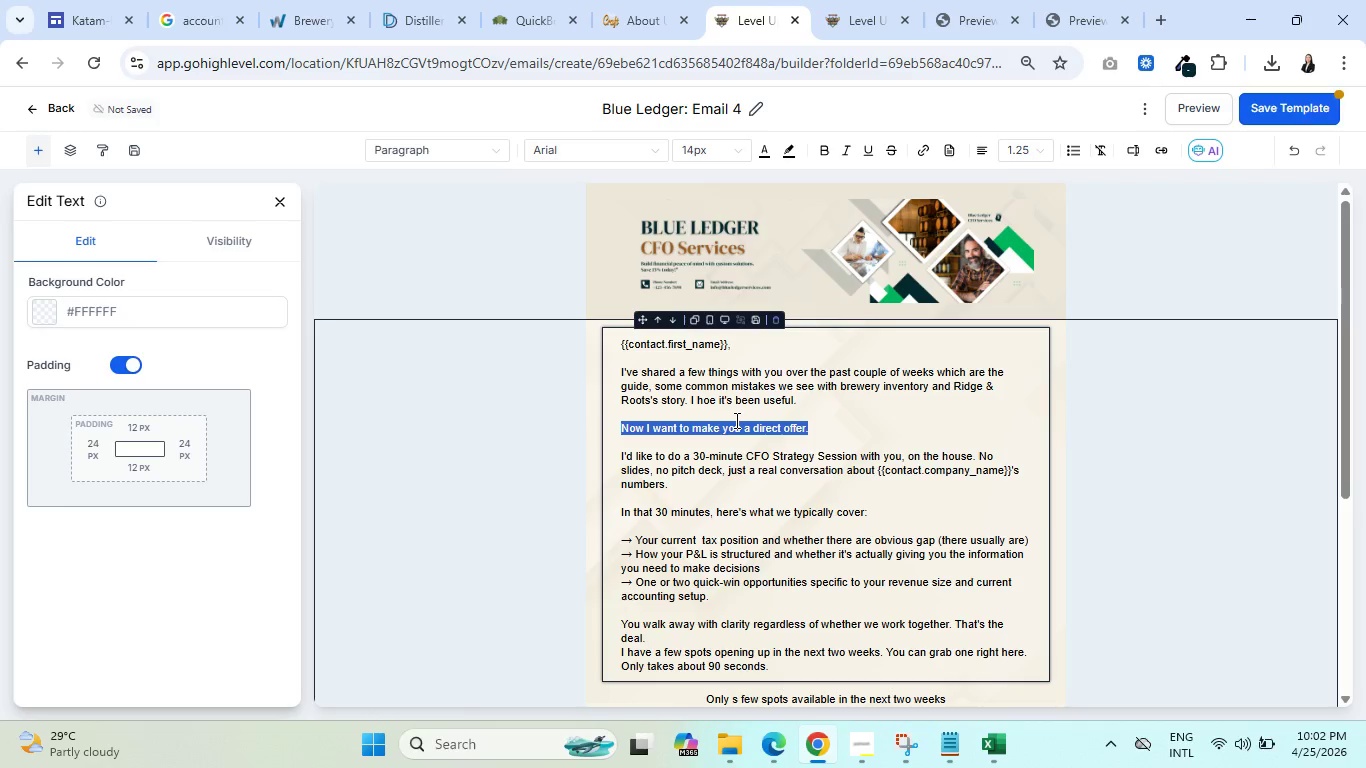 
left_click([730, 413])
 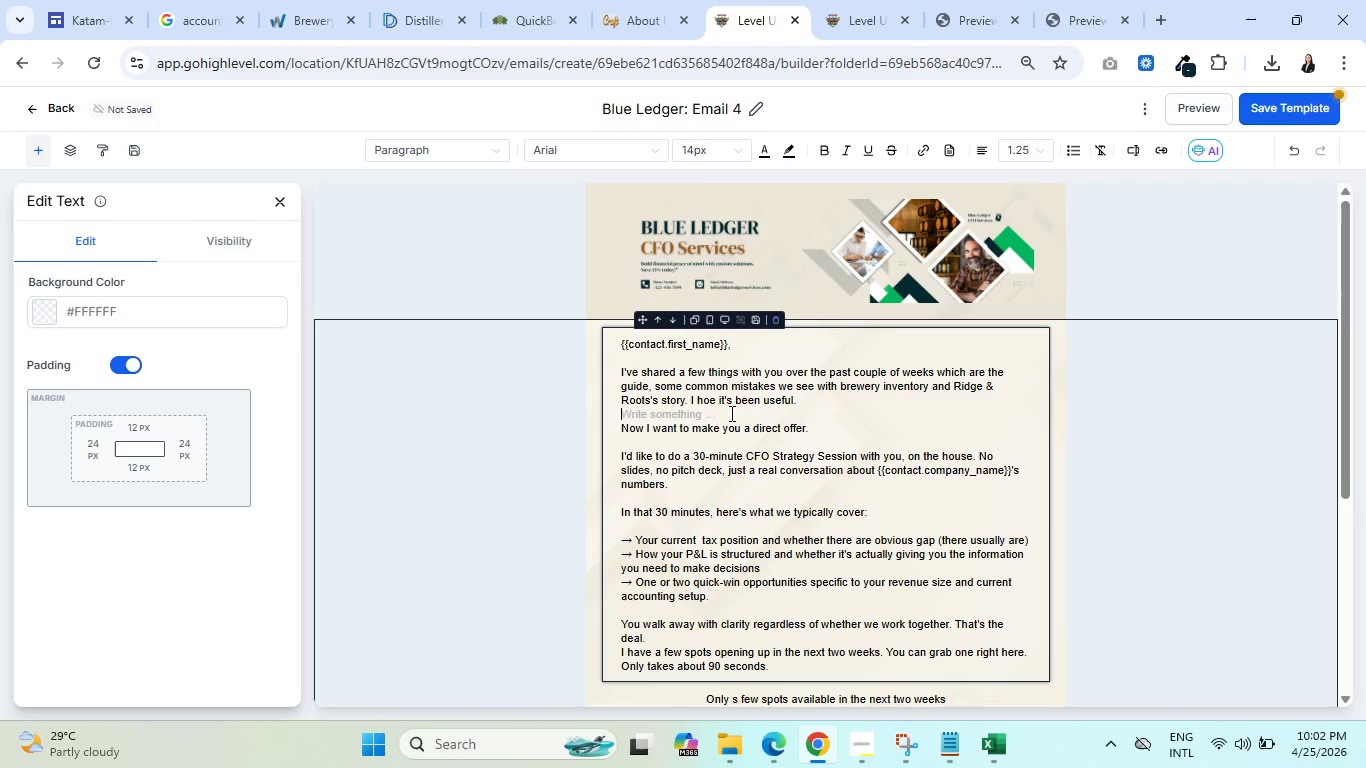 
key(Control+A)
 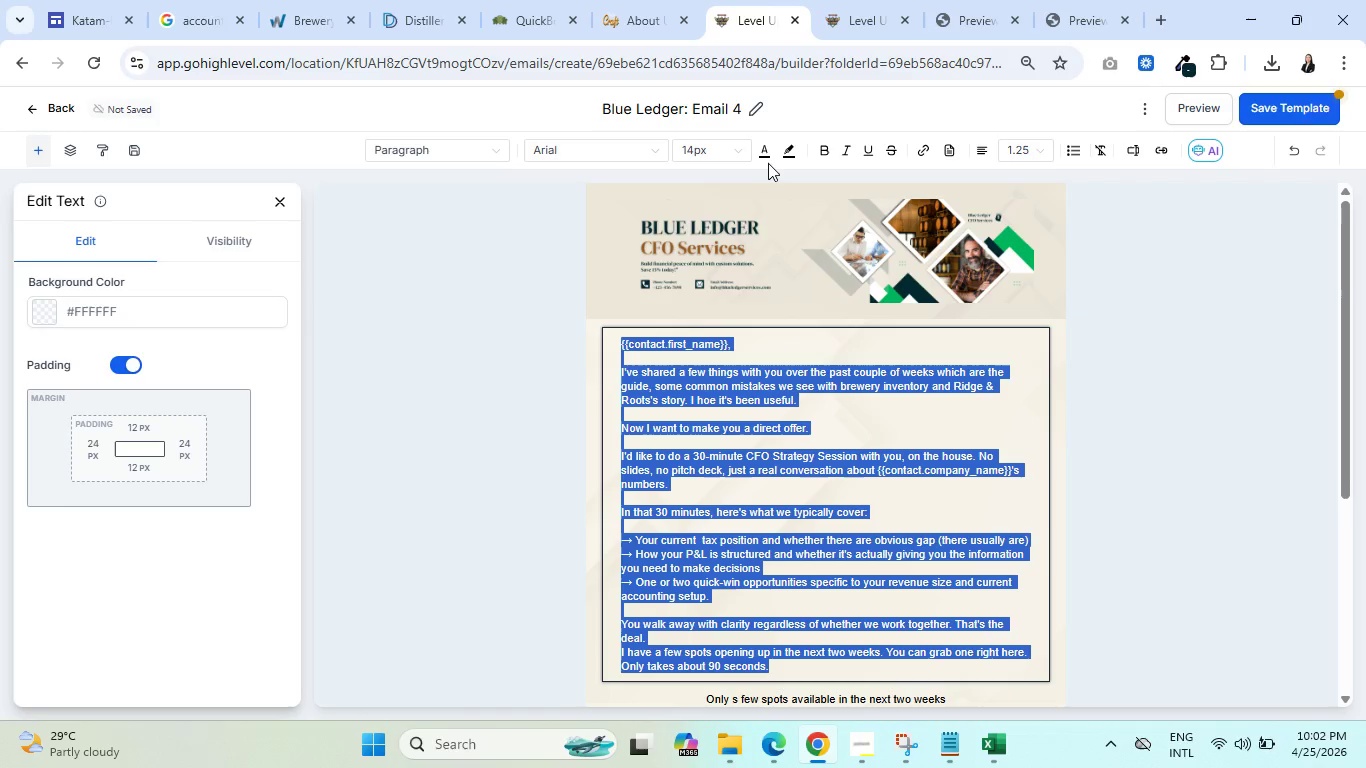 
left_click([766, 148])
 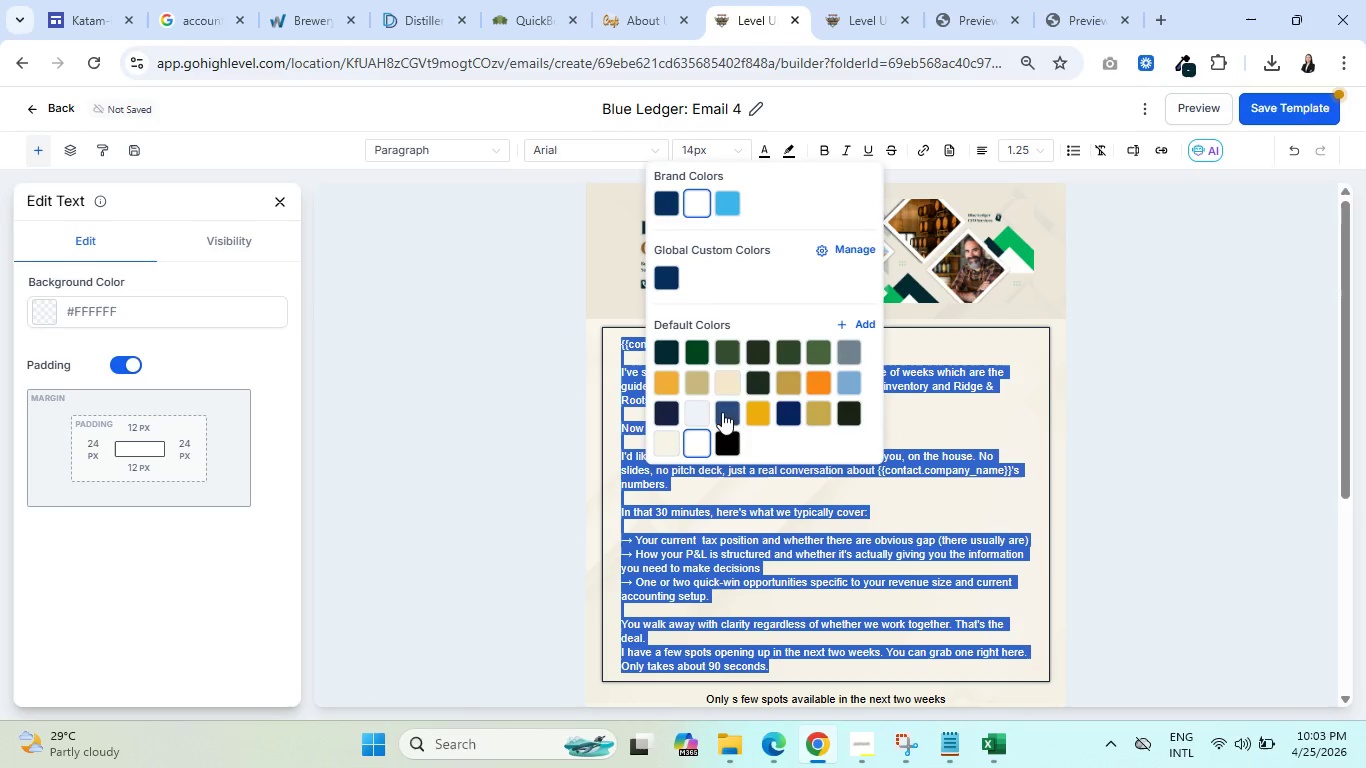 
left_click([726, 437])
 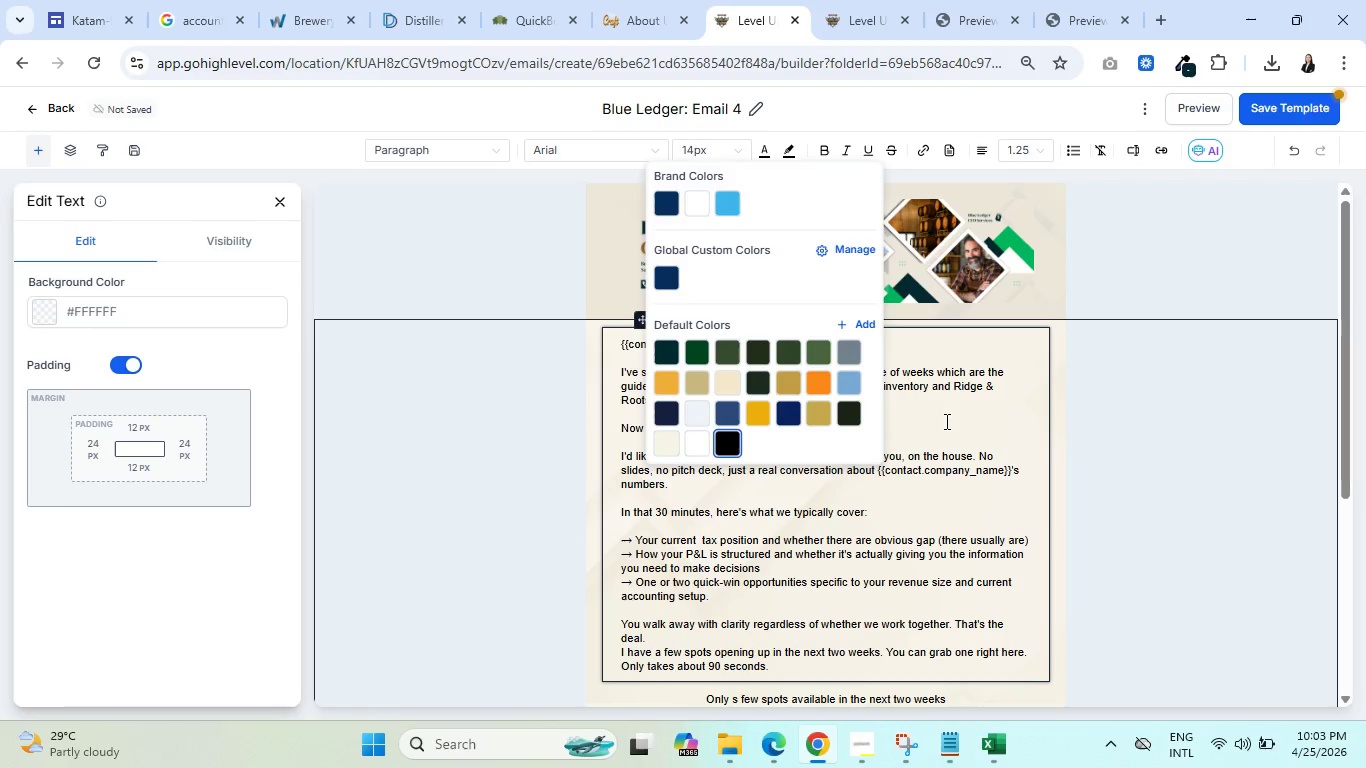 
left_click([945, 421])
 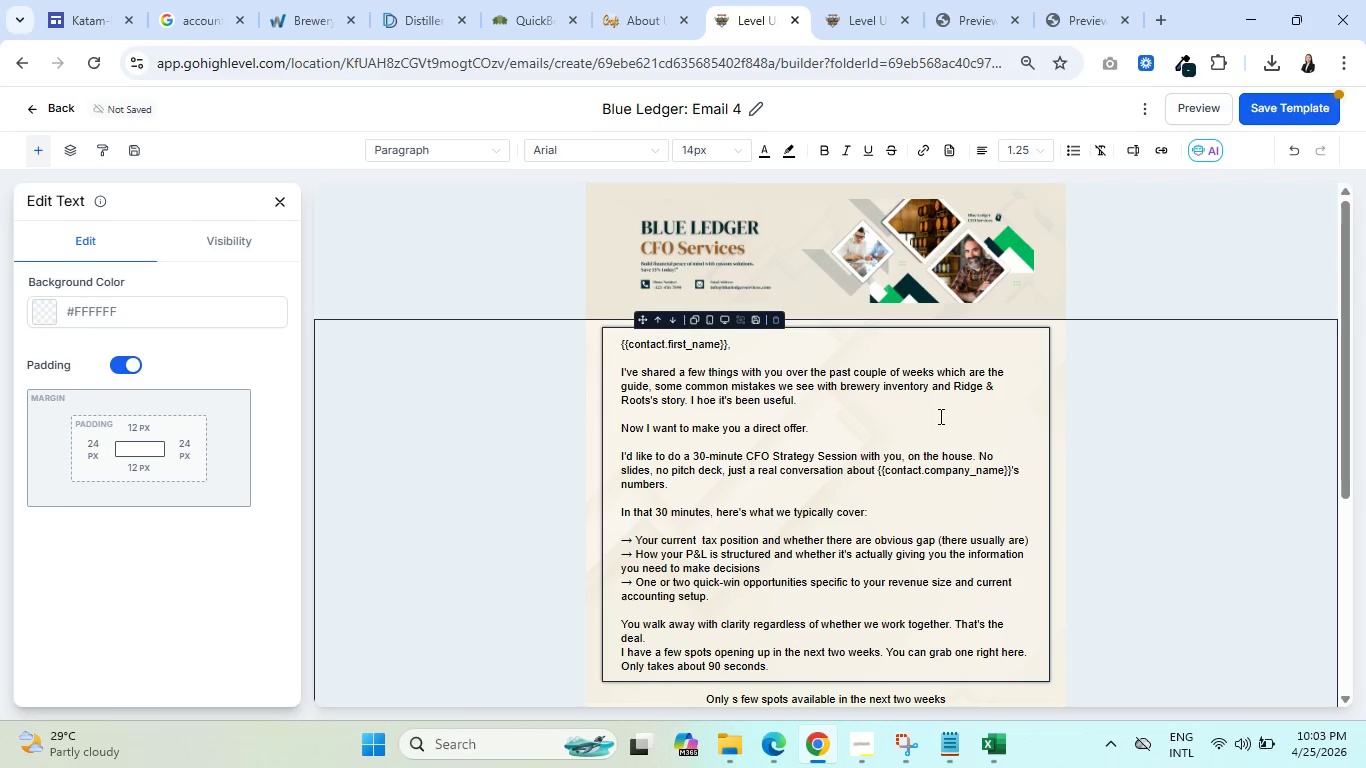 
scroll: coordinate [940, 417], scroll_direction: down, amount: 5.0
 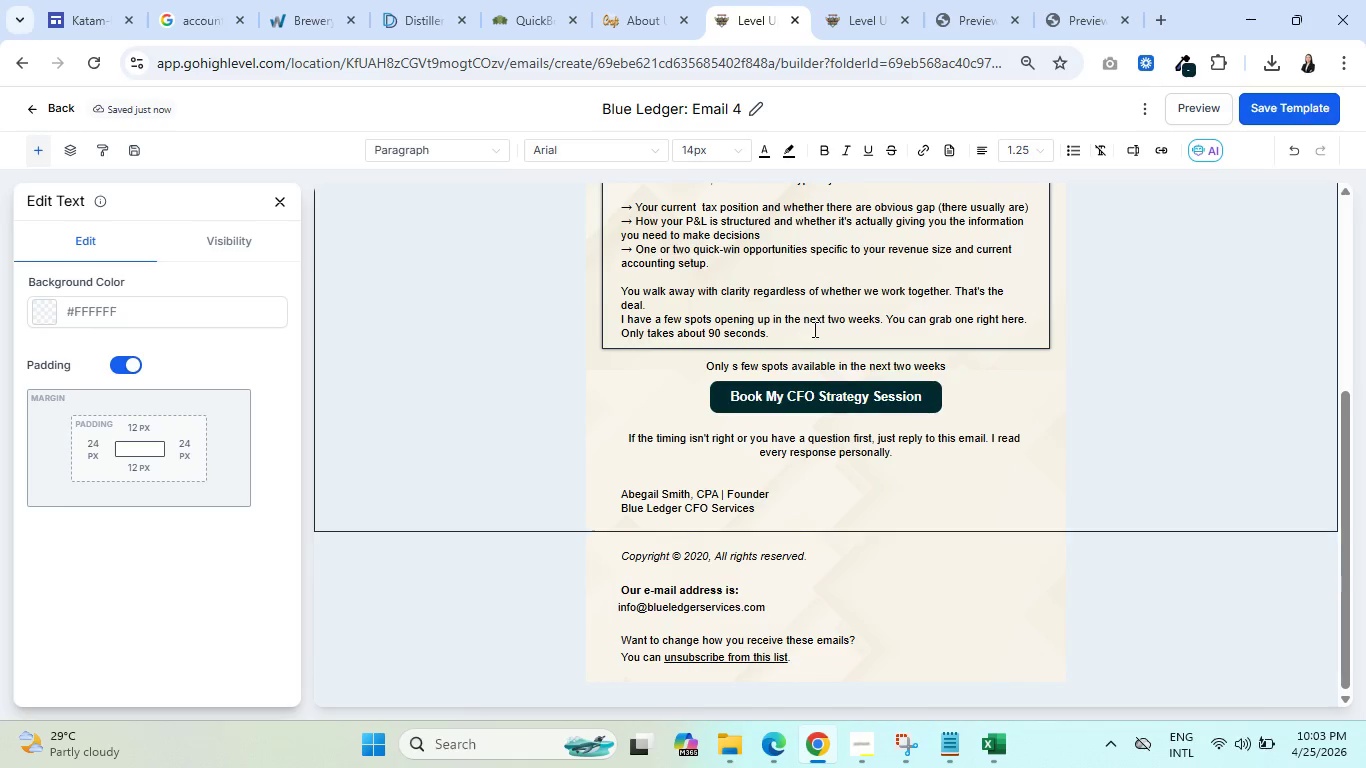 
left_click([832, 359])
 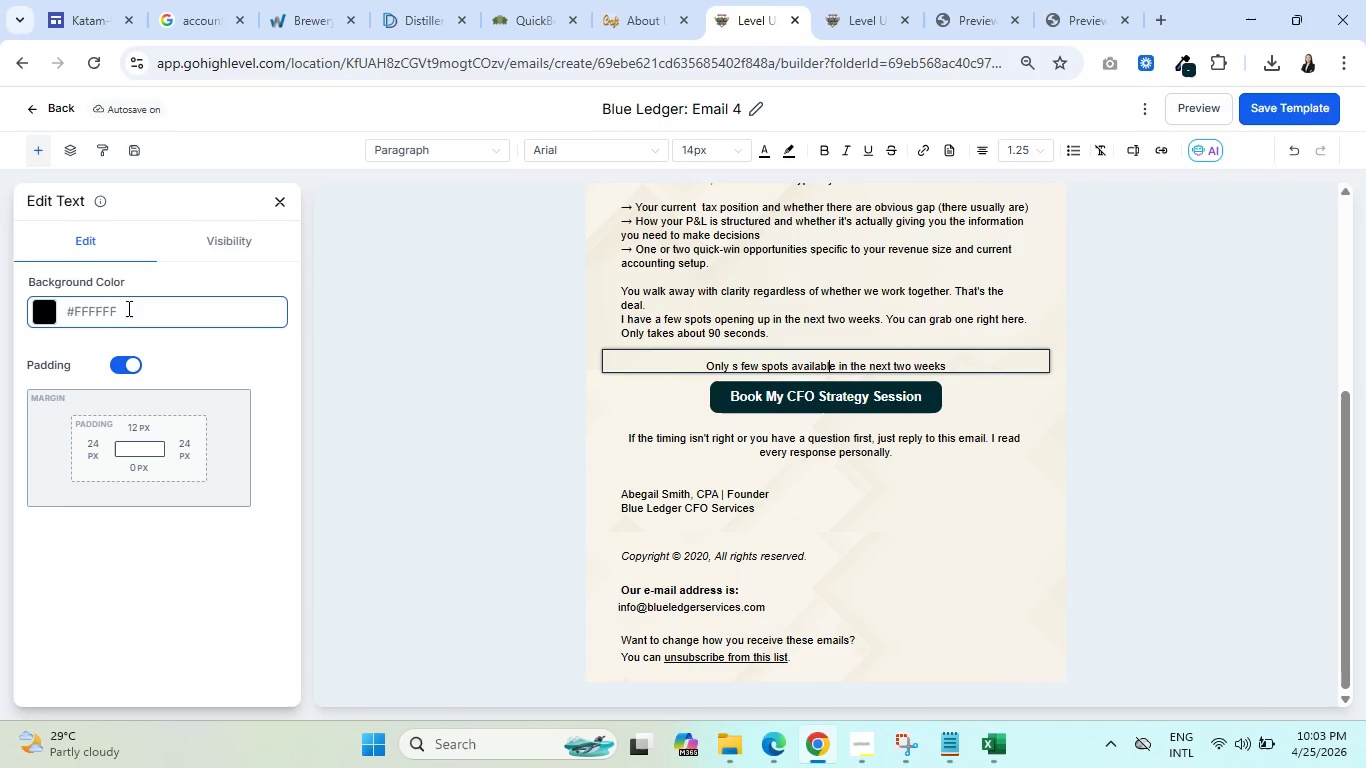 
left_click([129, 308])
 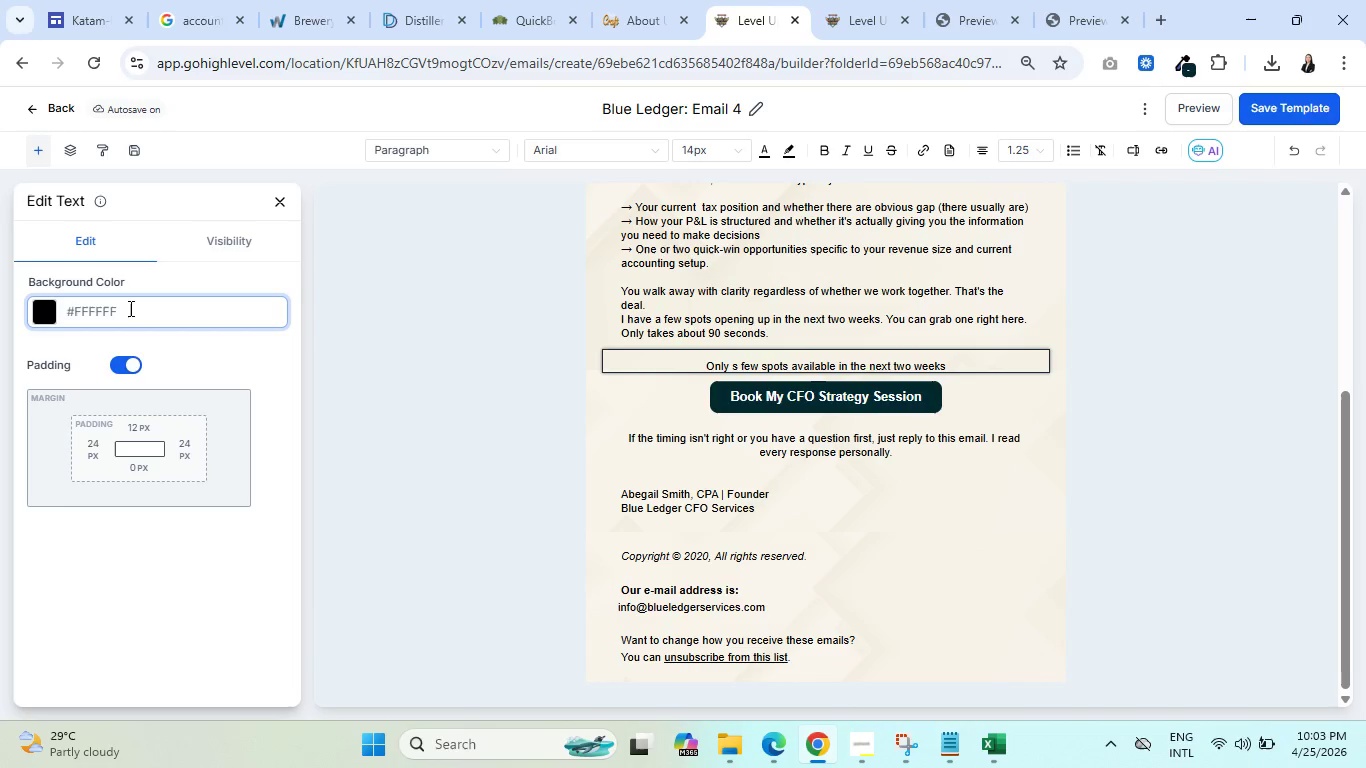 
key(Backspace)
 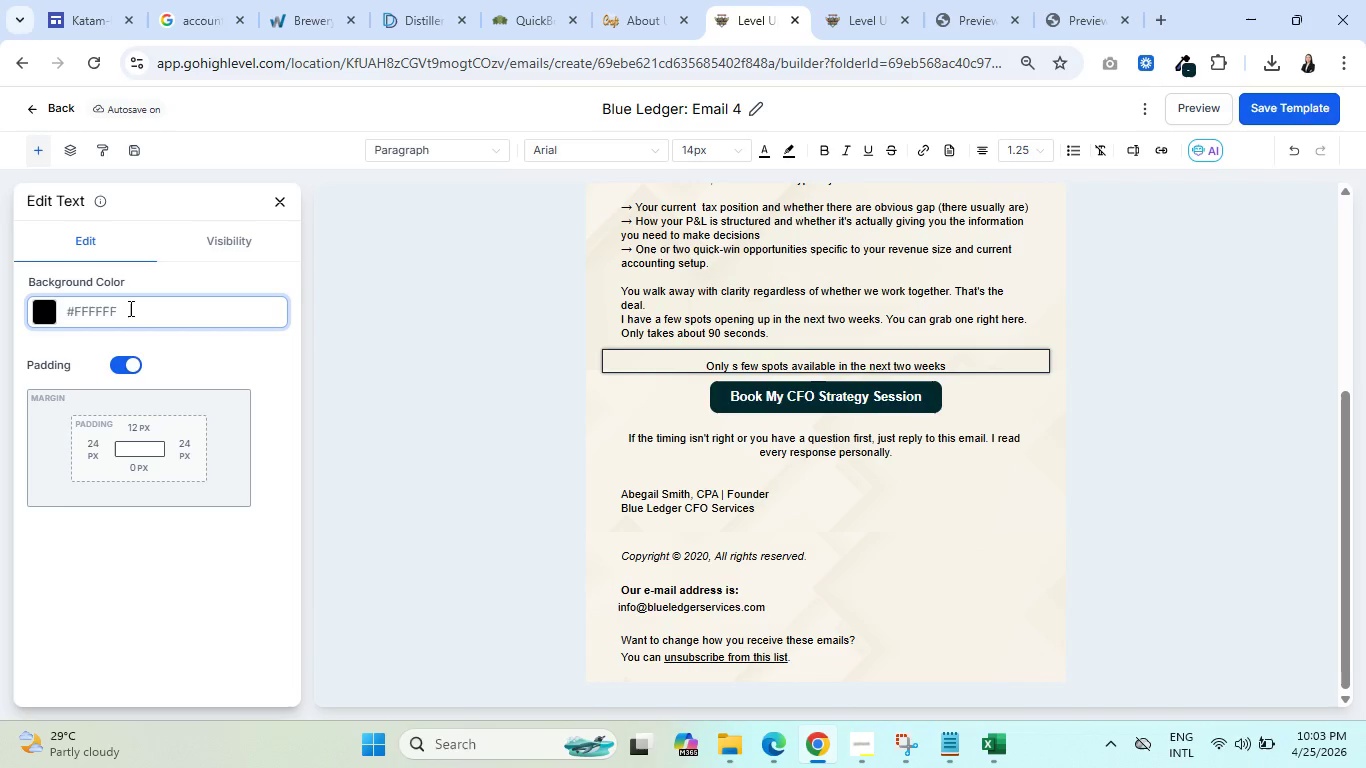 
key(Backspace)
 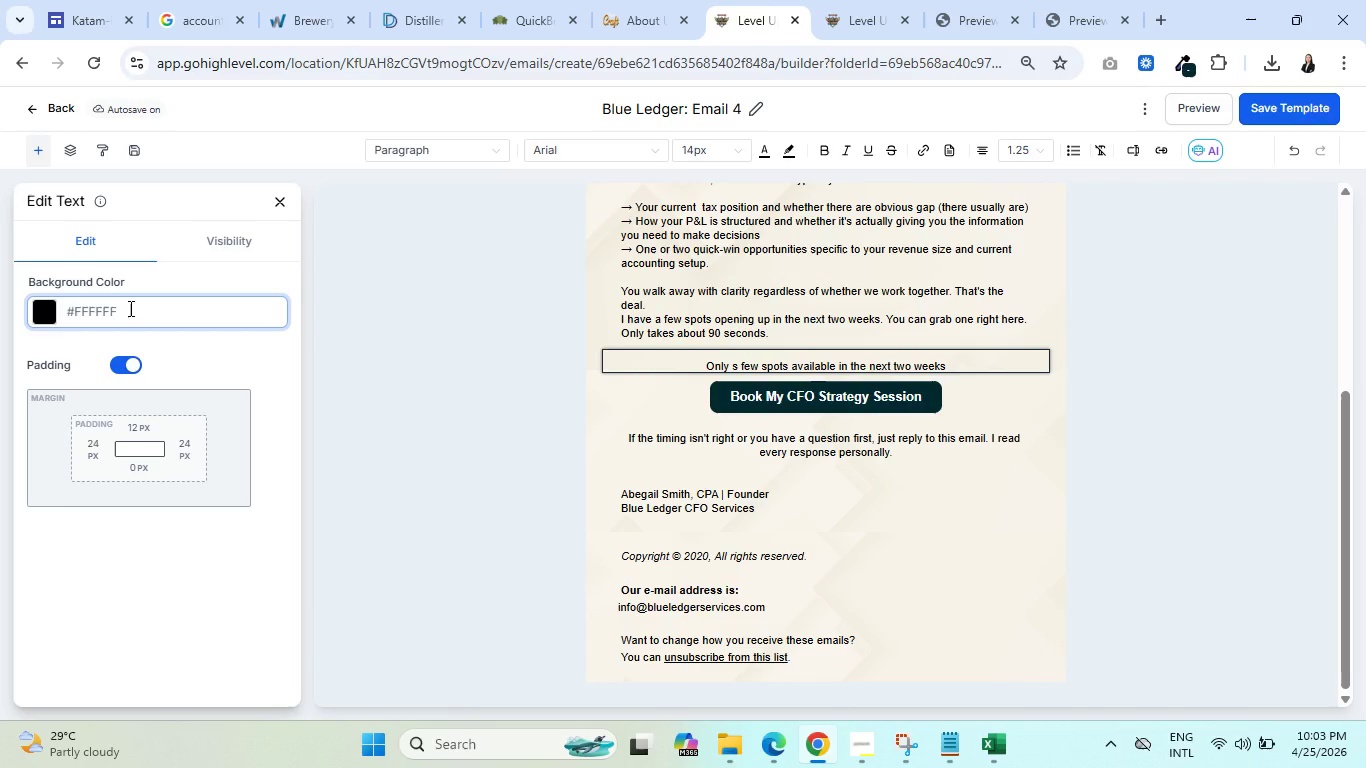 
key(Backspace)
 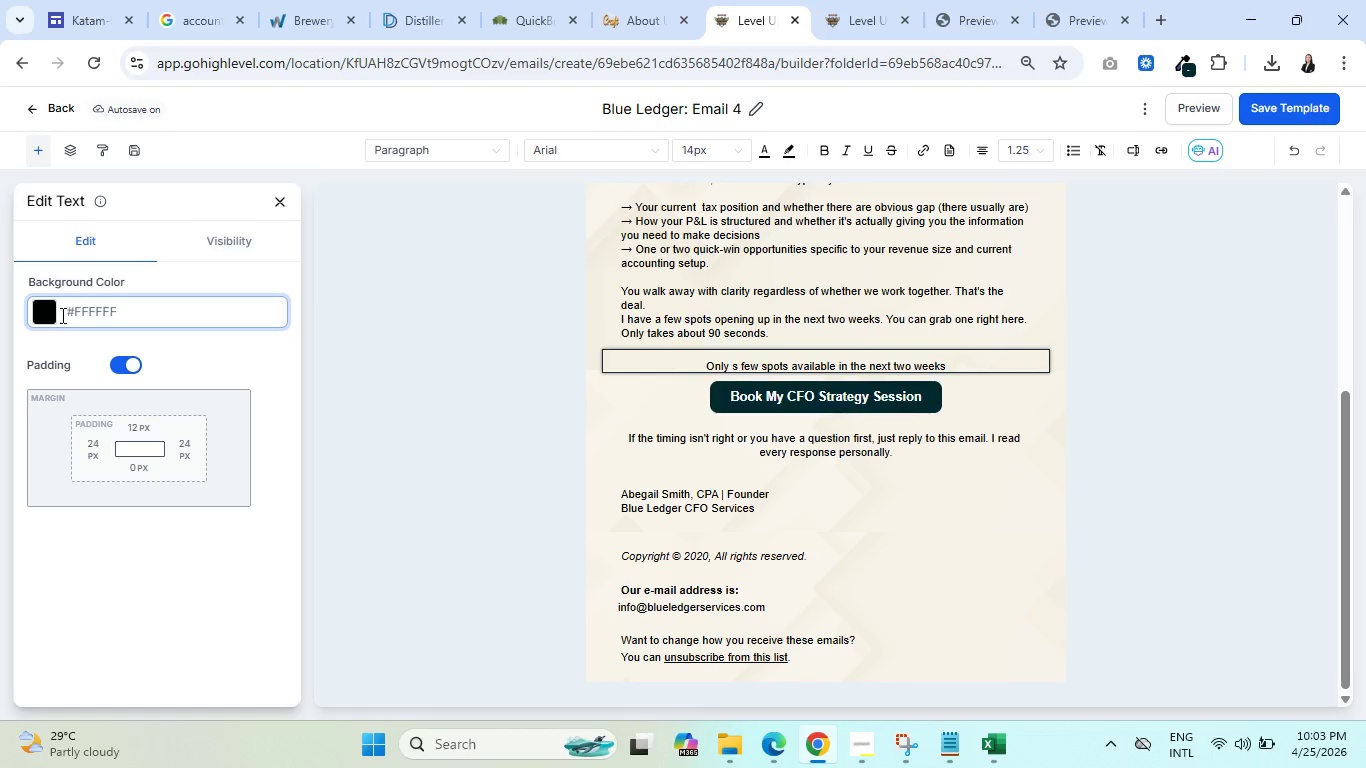 
left_click([37, 311])
 